 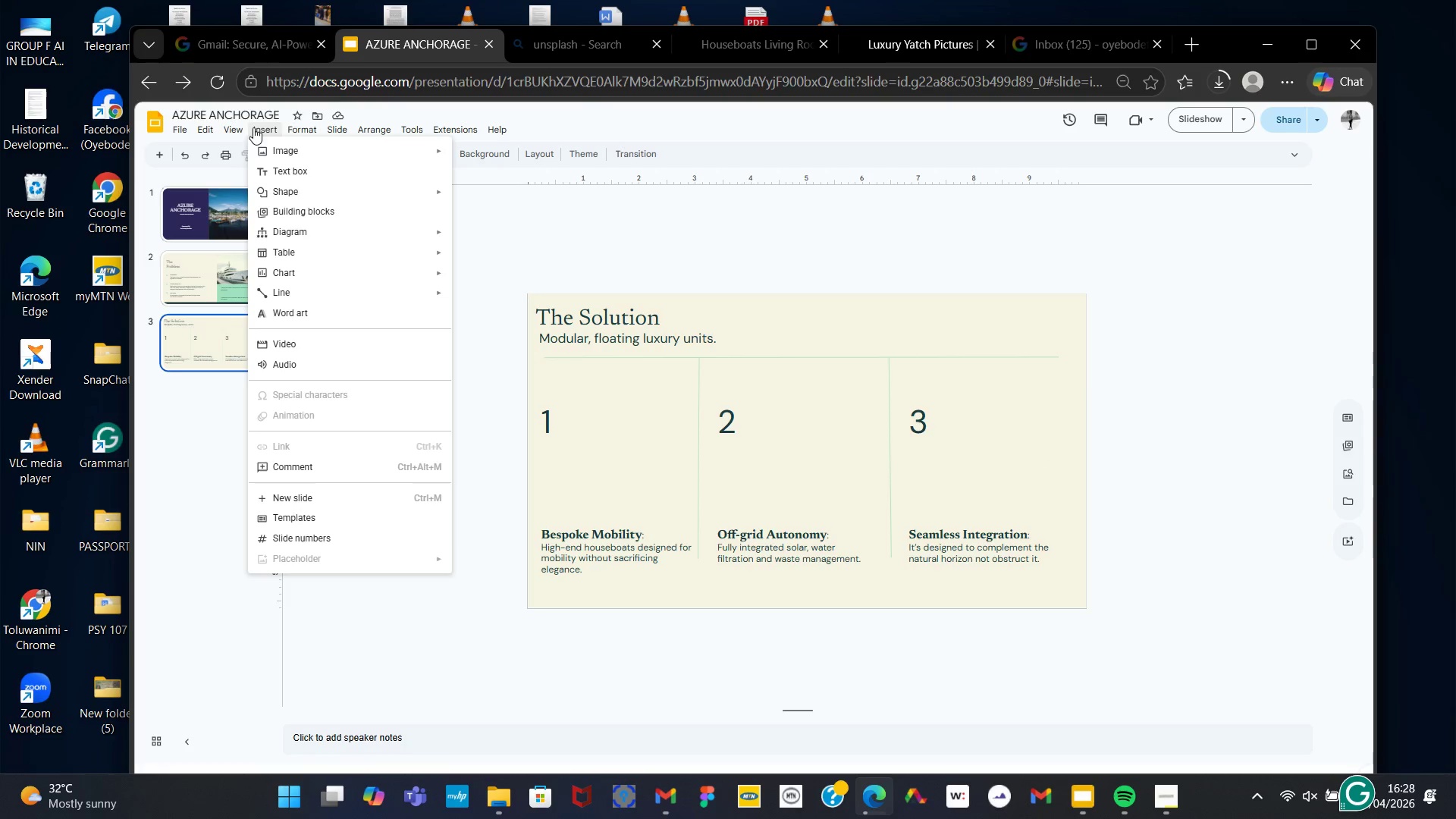 
left_click_drag(start_coordinate=[287, 185], to_coordinate=[475, 202])
 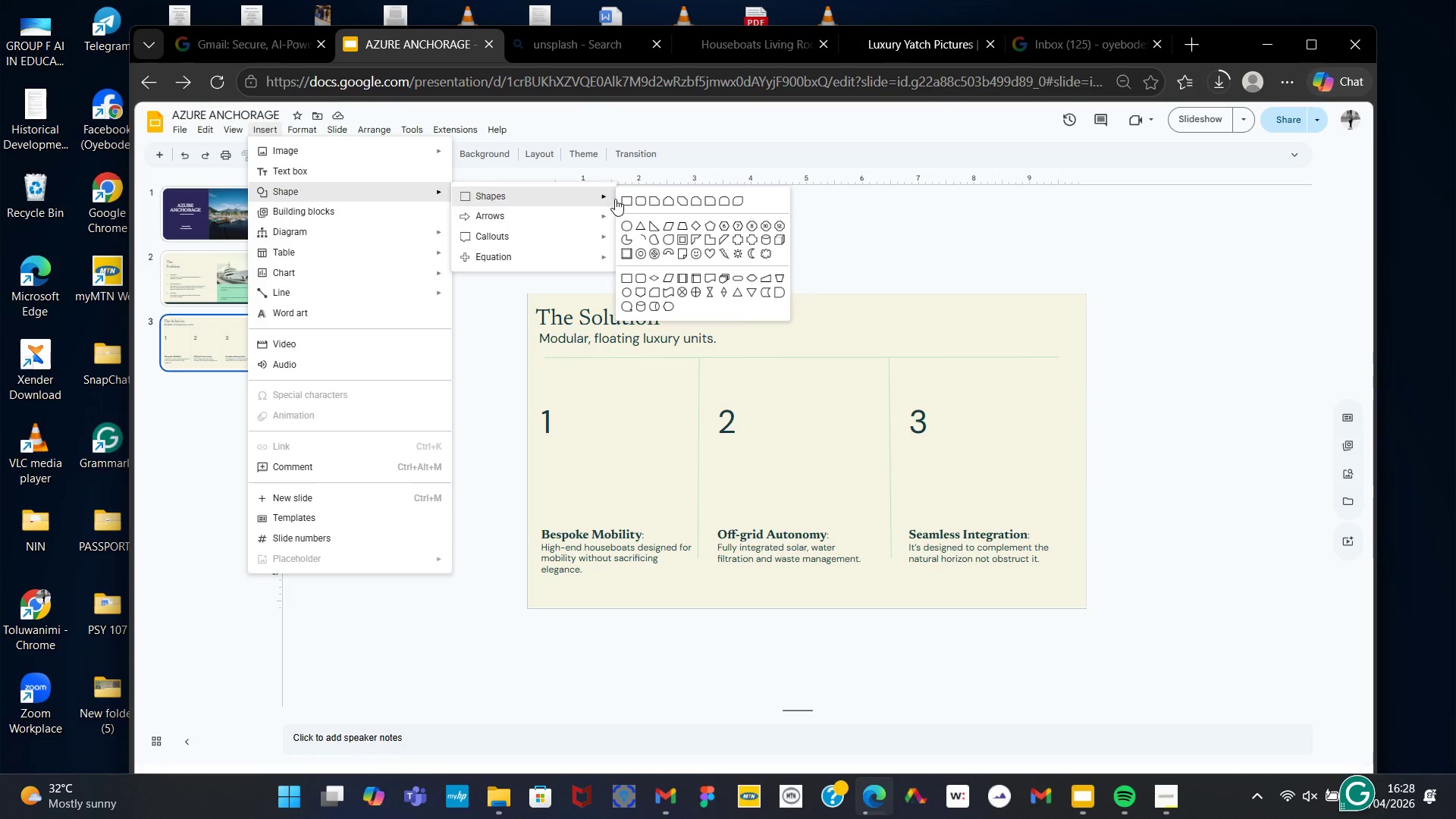 
left_click([631, 200])
 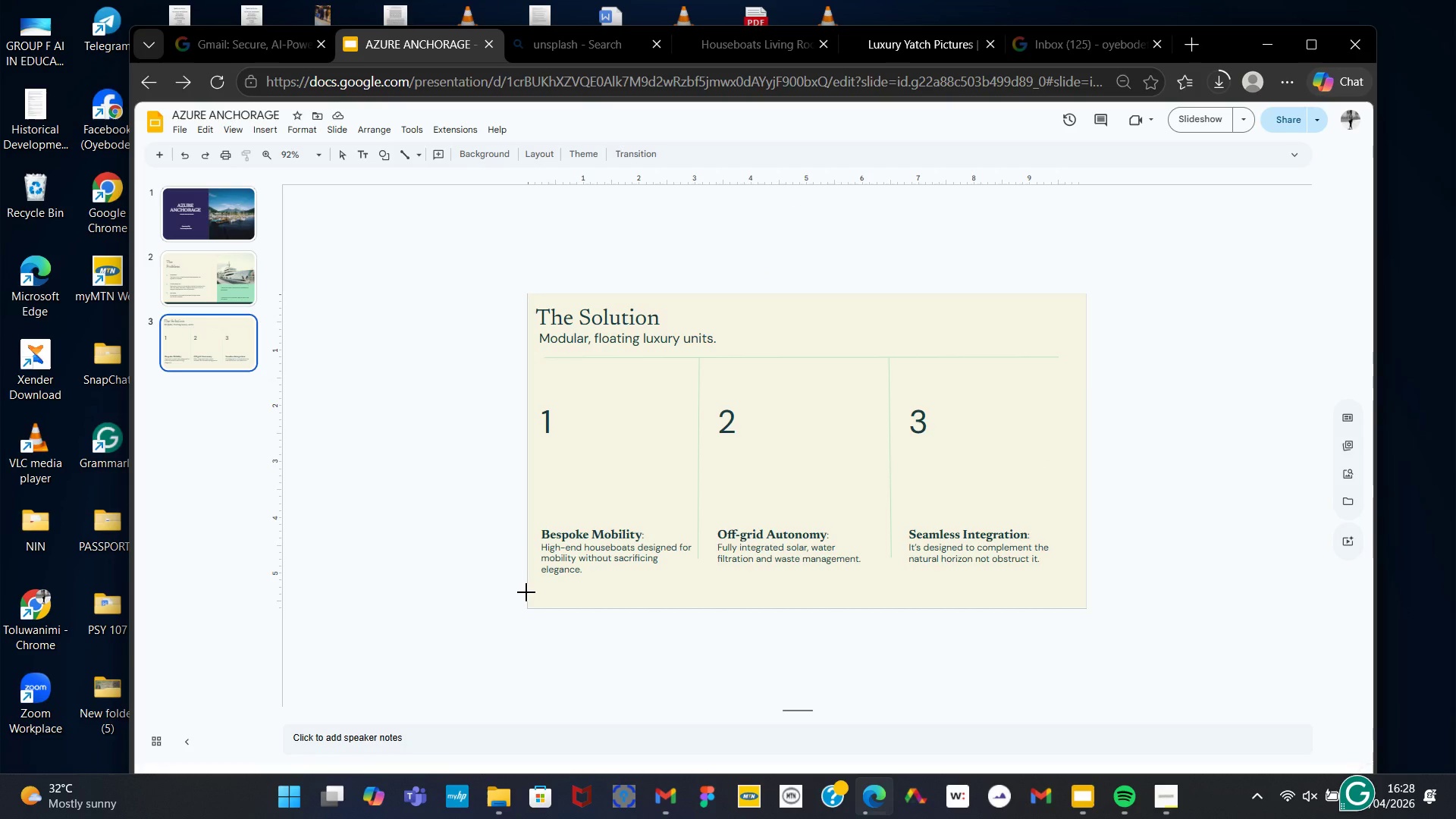 
left_click_drag(start_coordinate=[526, 592], to_coordinate=[1088, 604])
 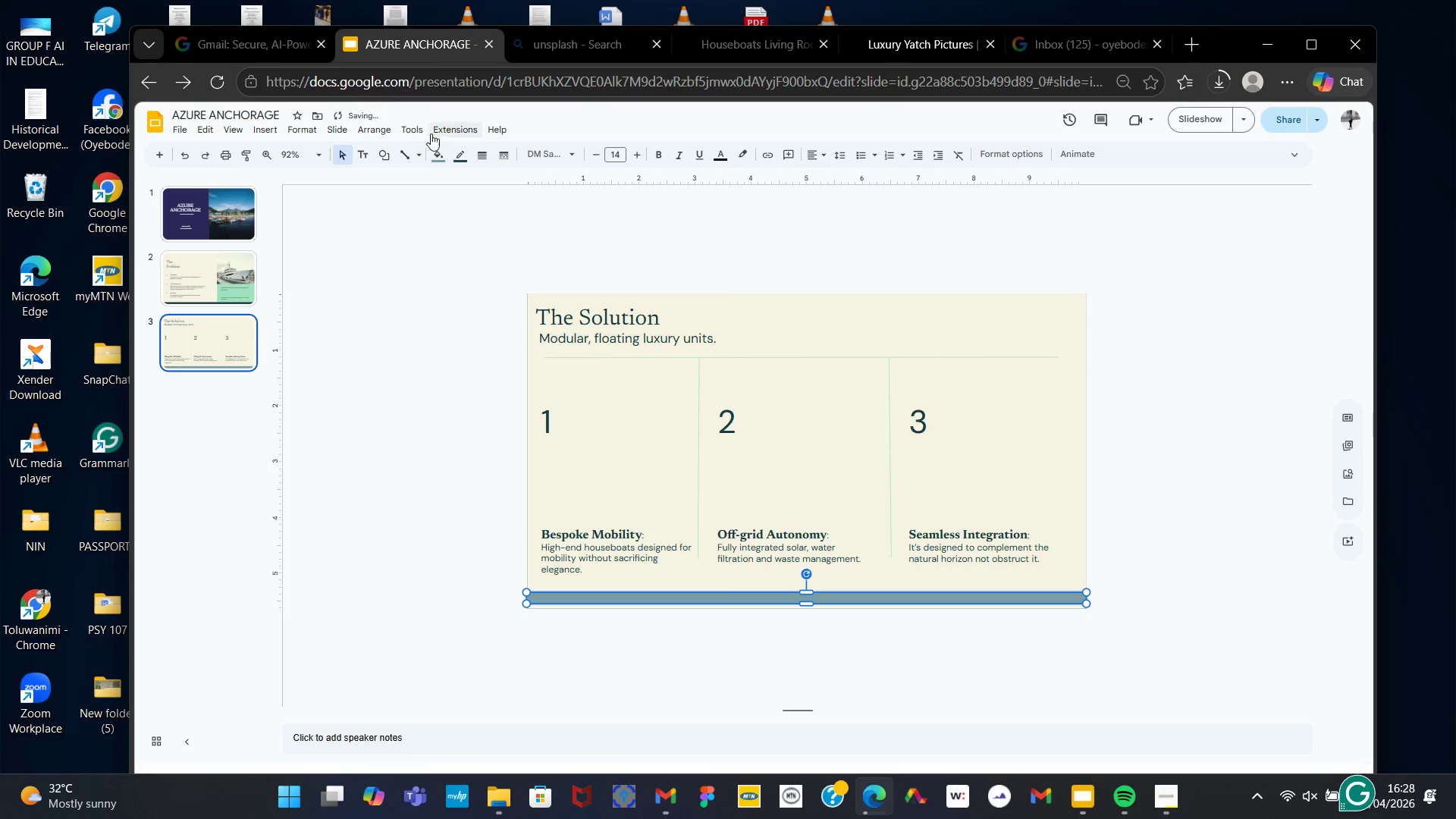 
left_click([438, 152])
 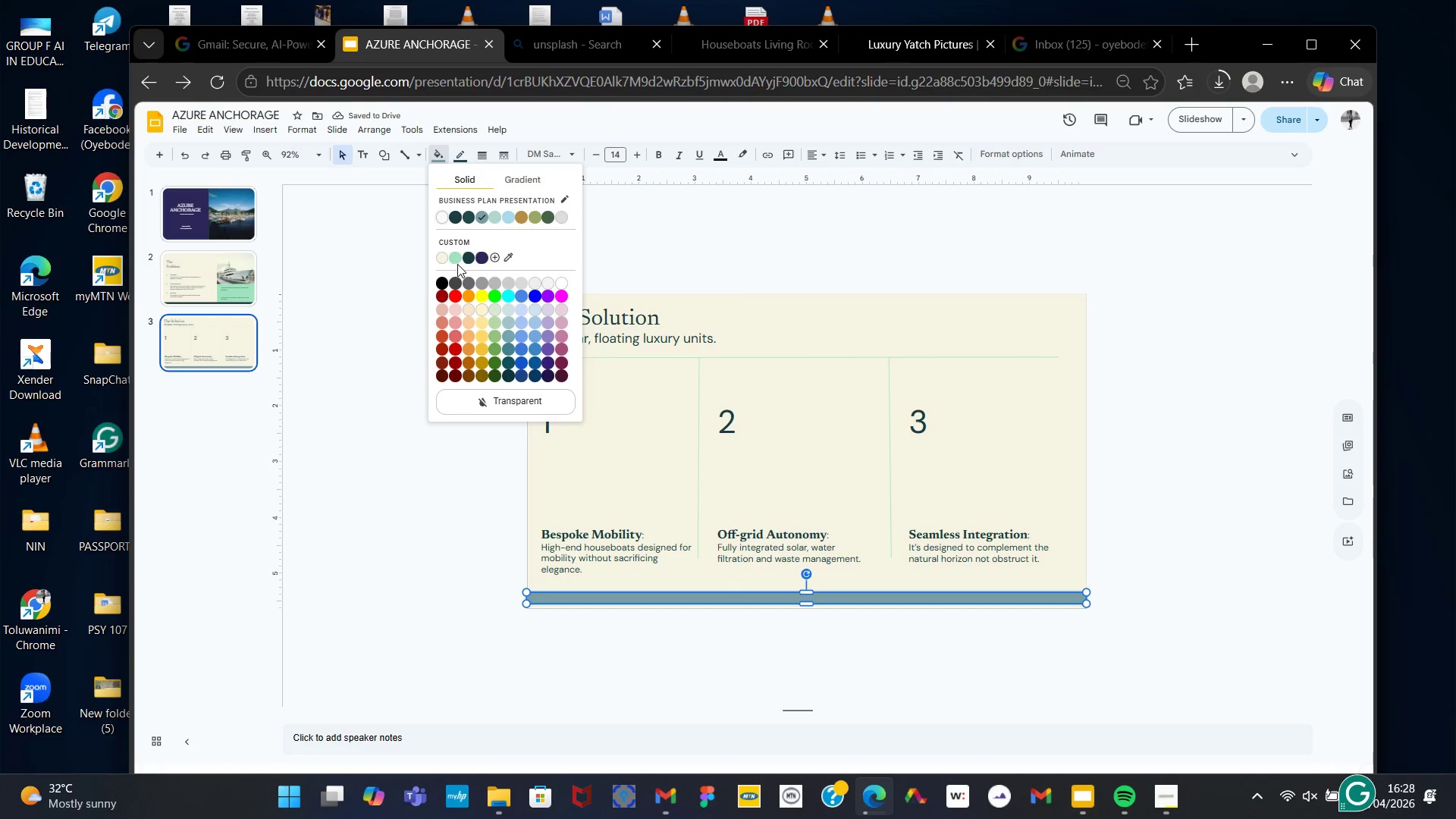 
left_click([457, 262])
 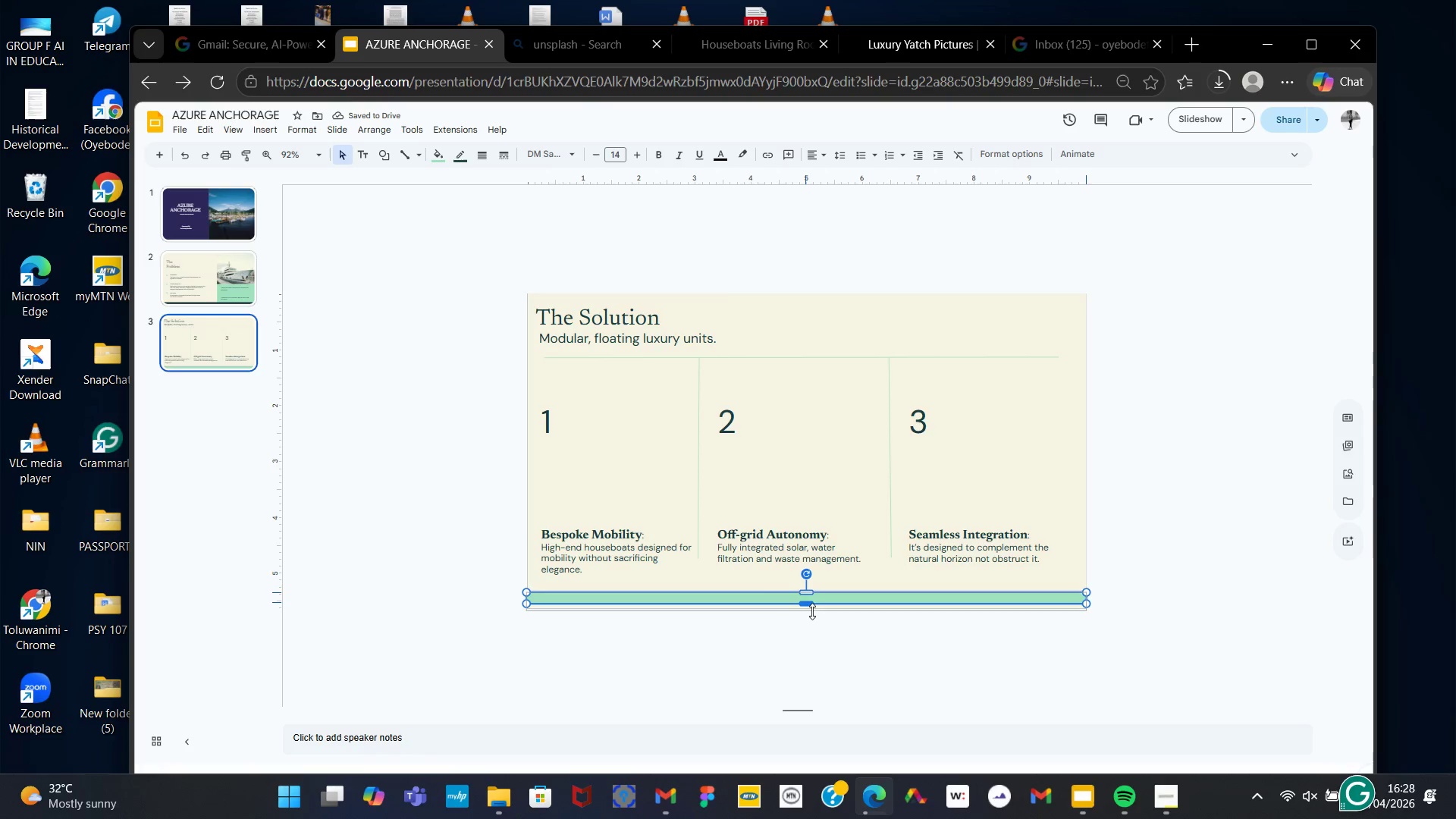 
wait(6.69)
 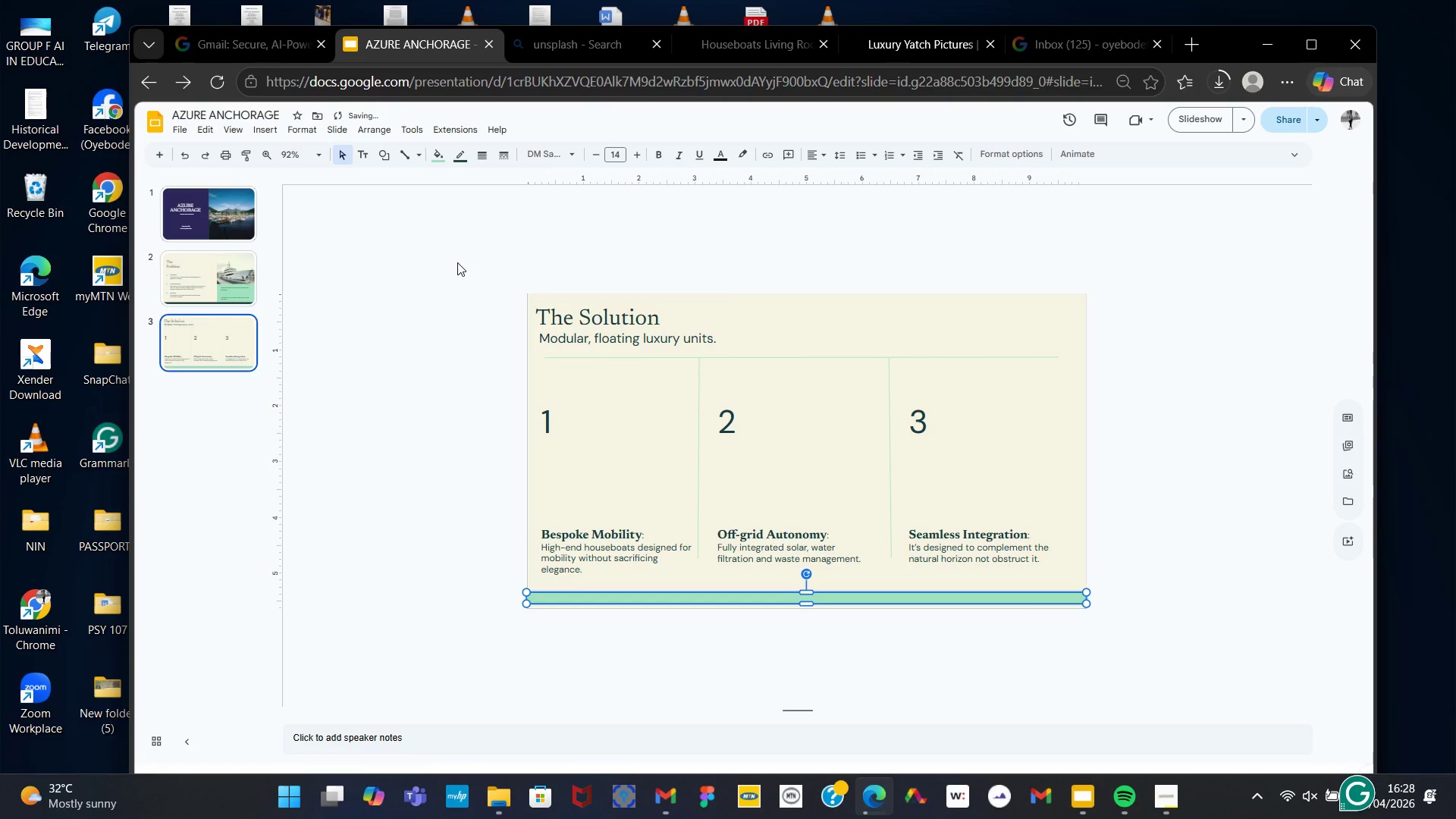 
left_click([855, 645])
 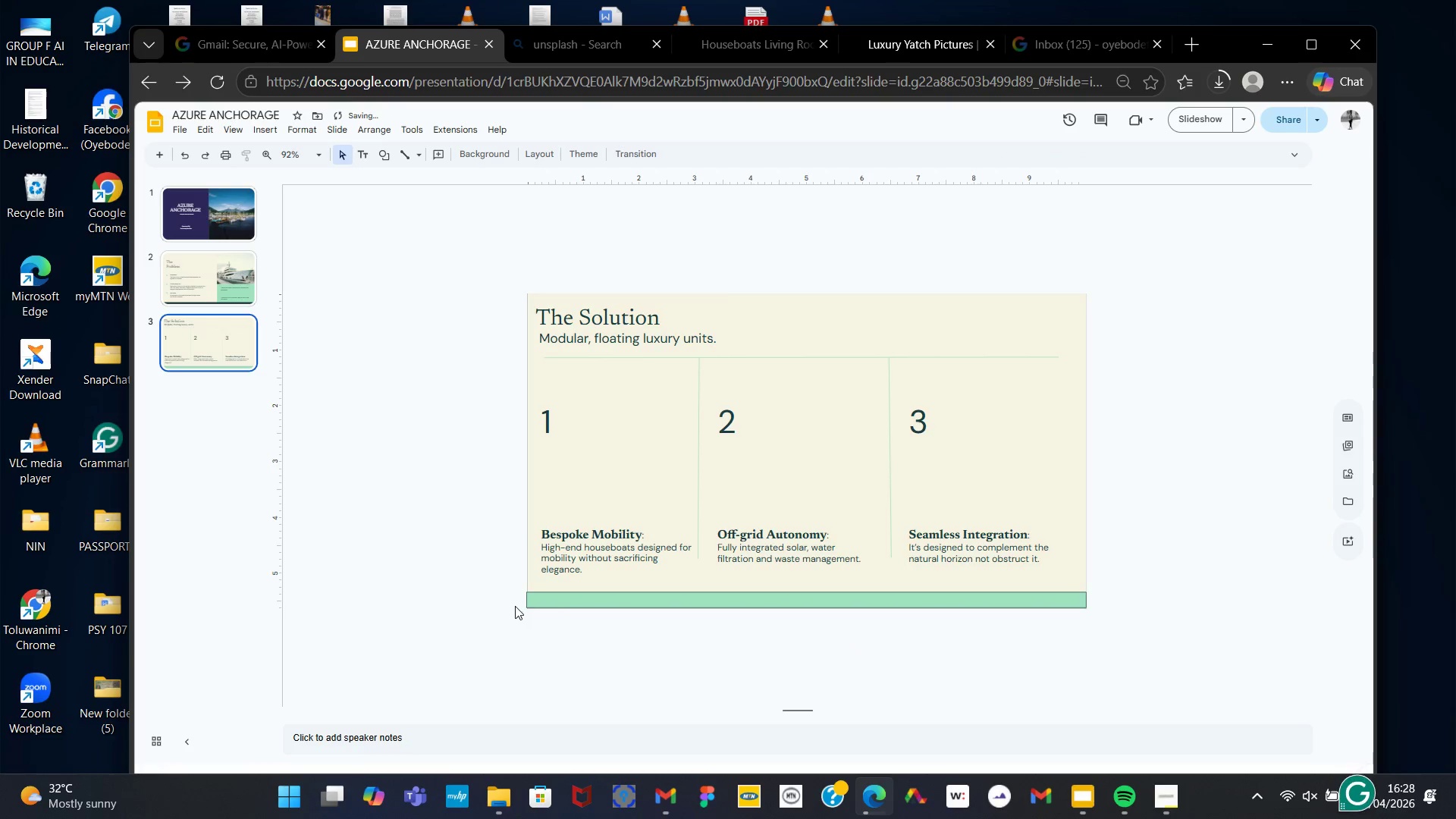 
left_click([550, 593])
 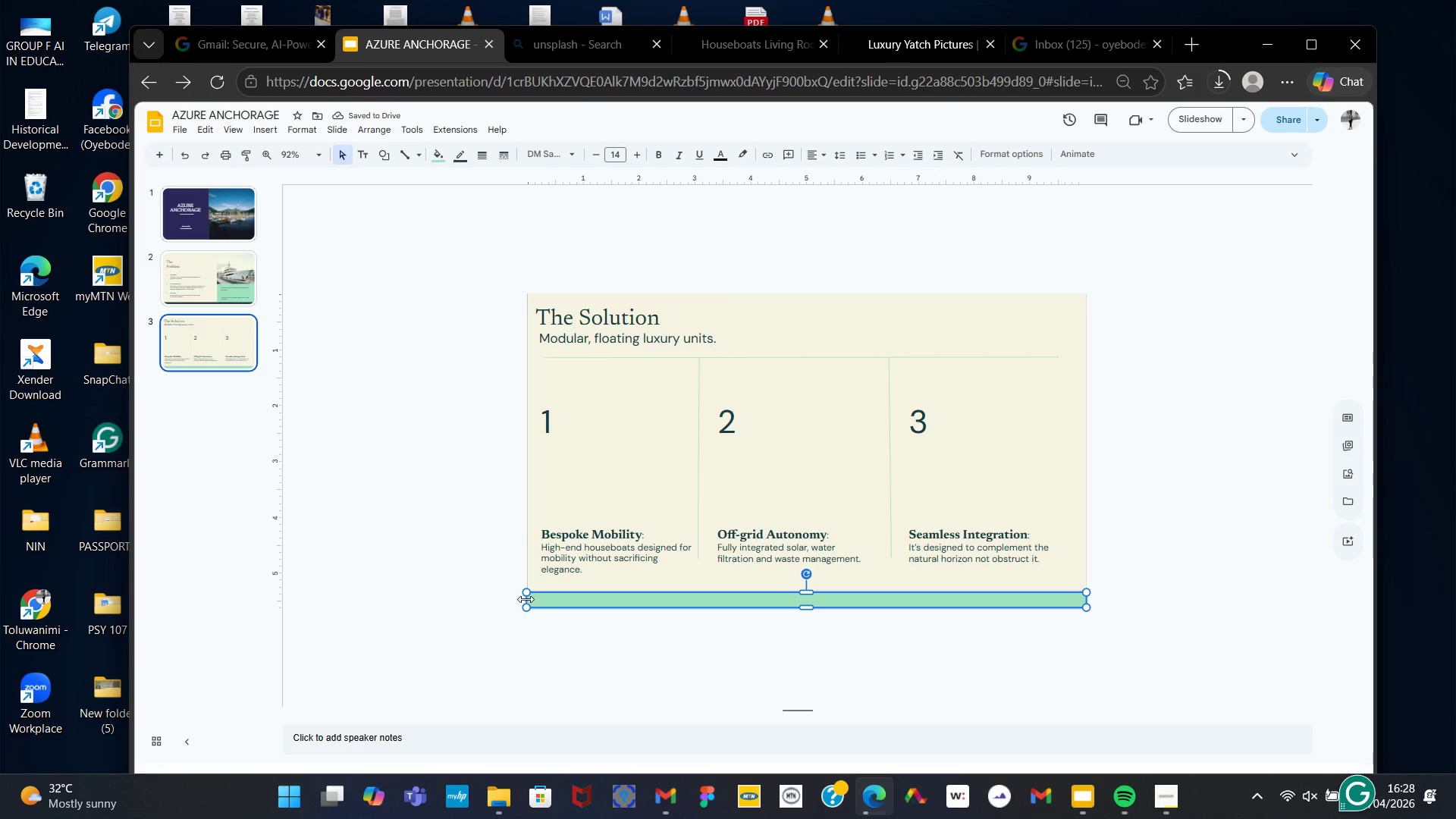 
left_click_drag(start_coordinate=[525, 599], to_coordinate=[532, 599])
 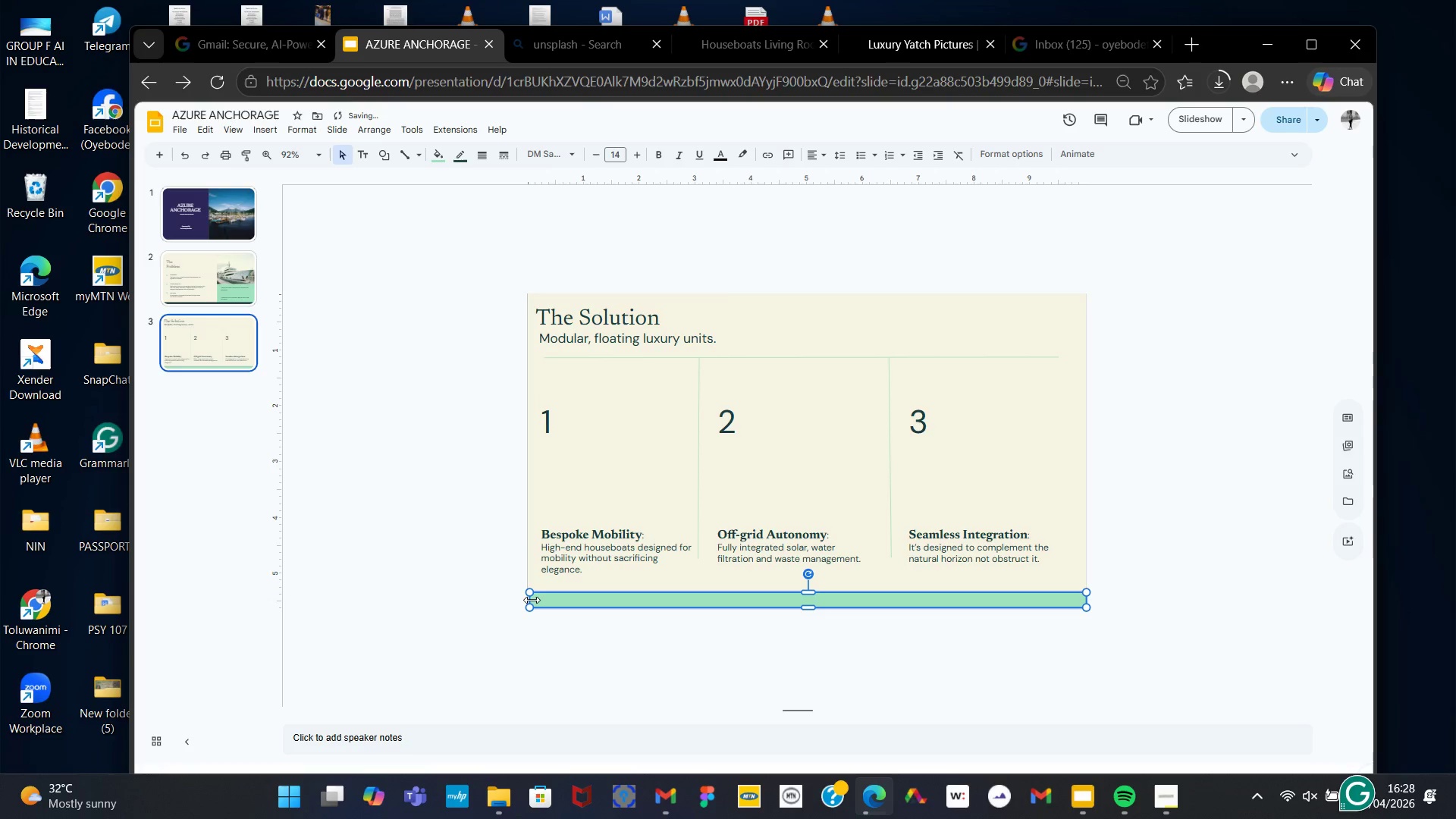 
left_click([515, 604])
 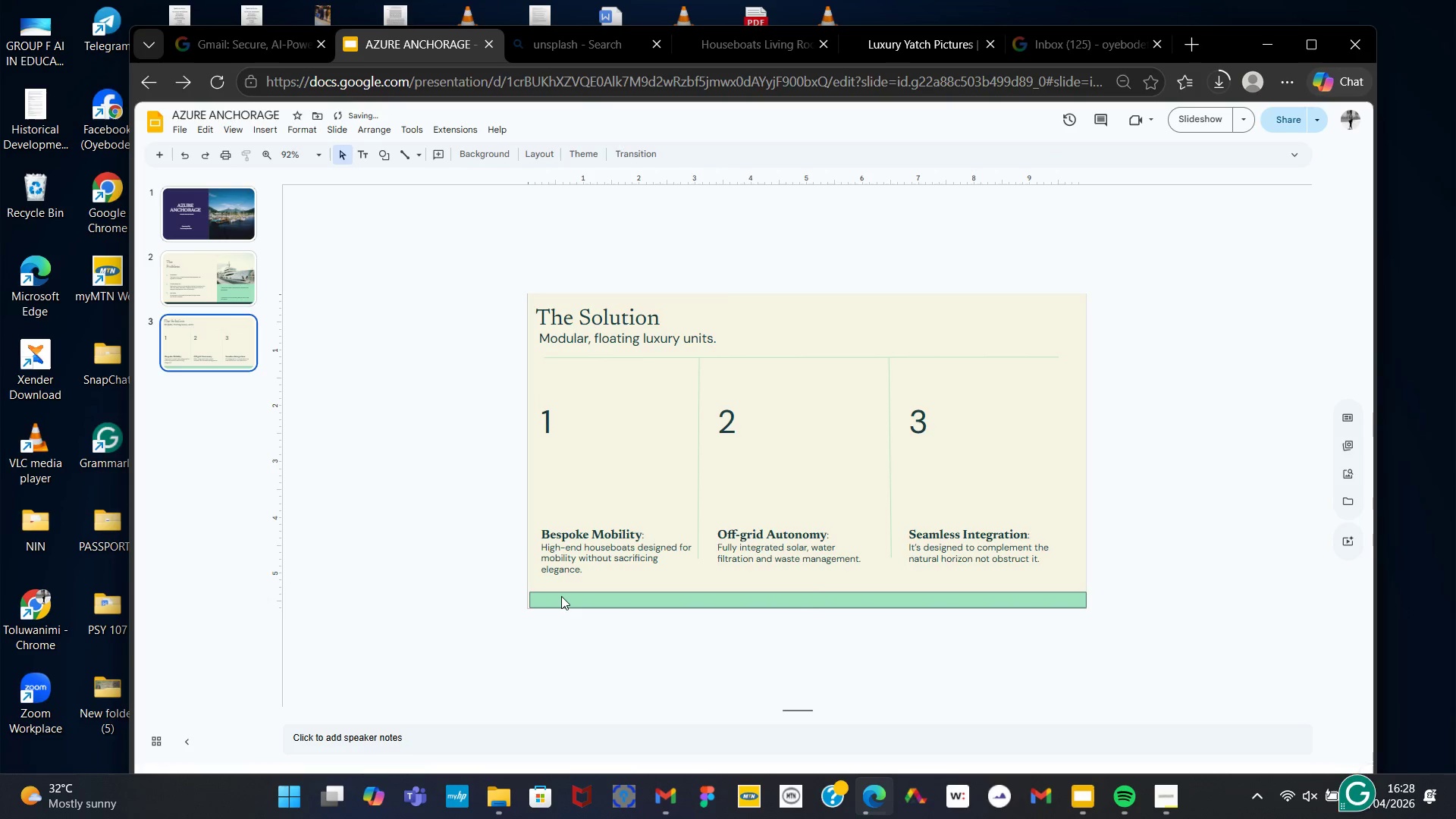 
left_click([561, 596])
 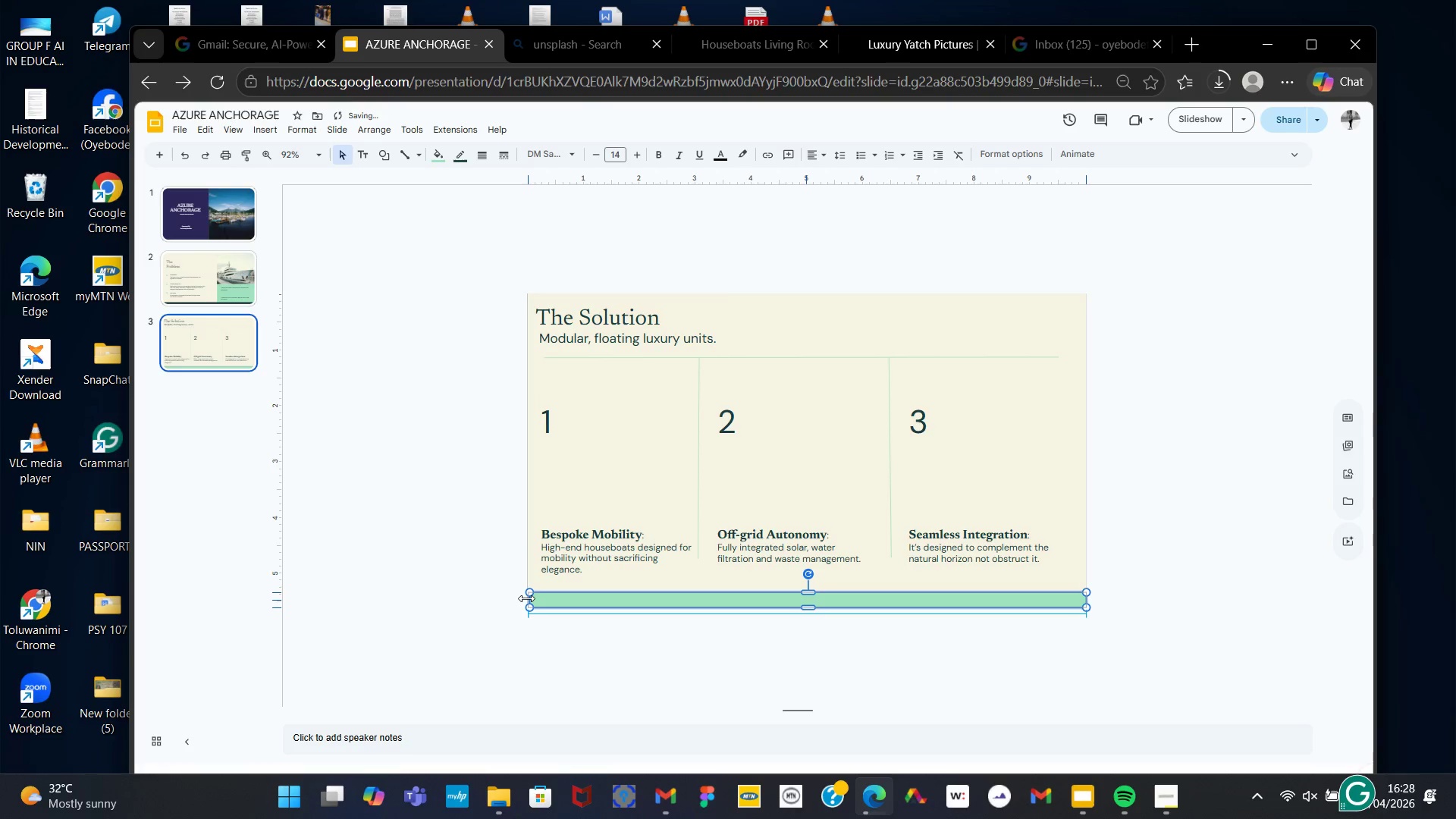 
left_click([516, 607])
 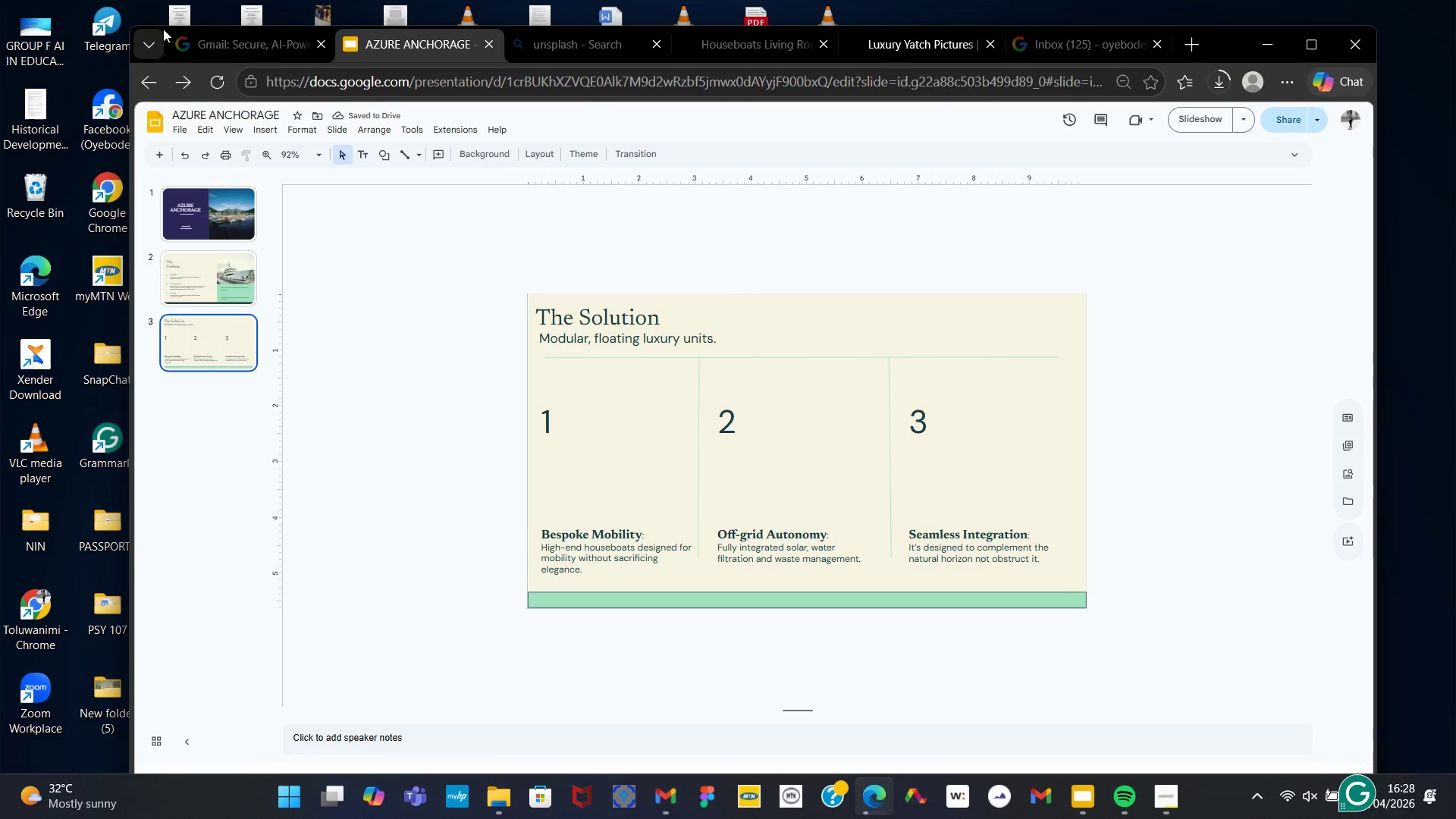 
left_click([158, 150])
 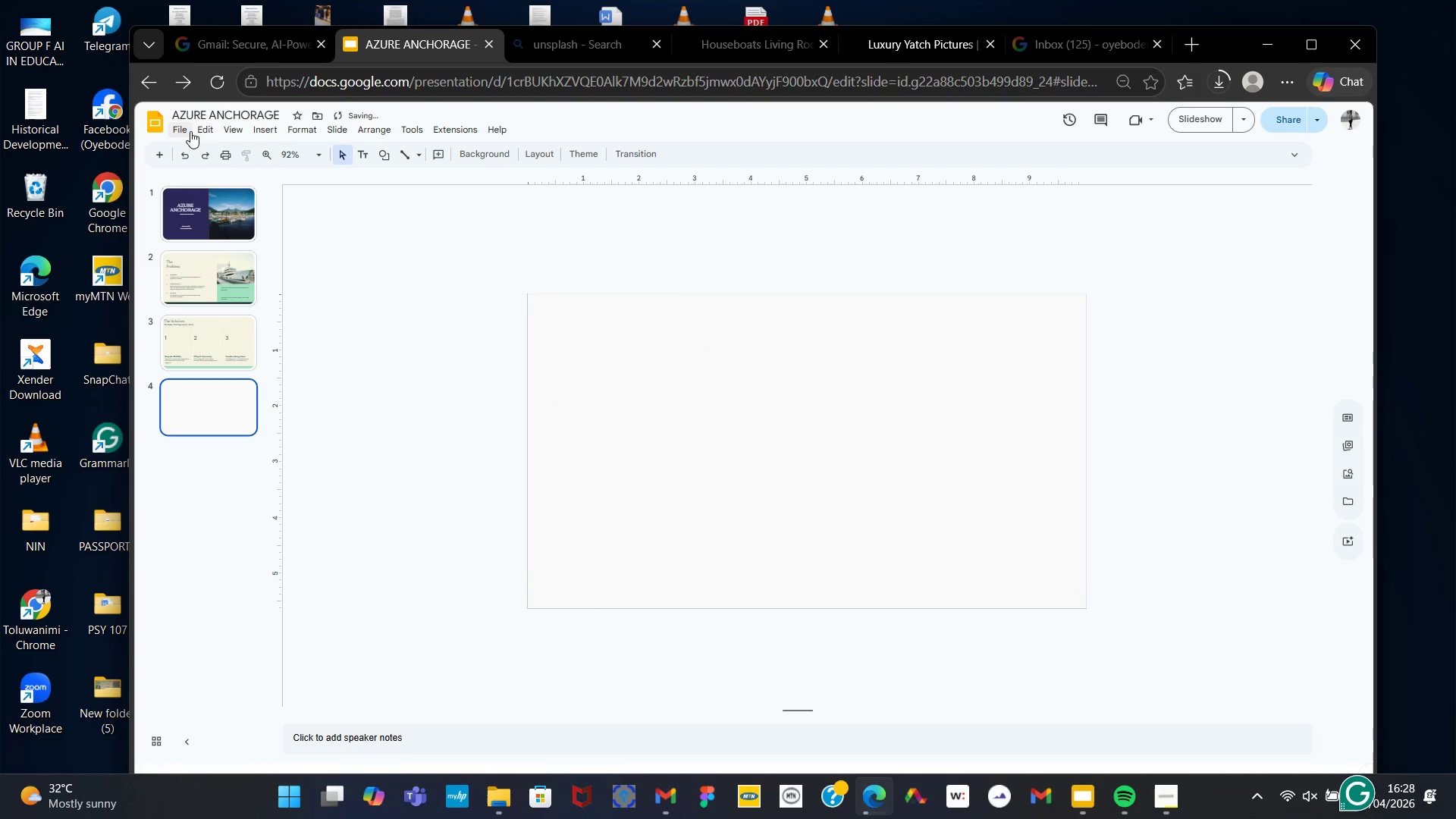 
left_click([272, 135])
 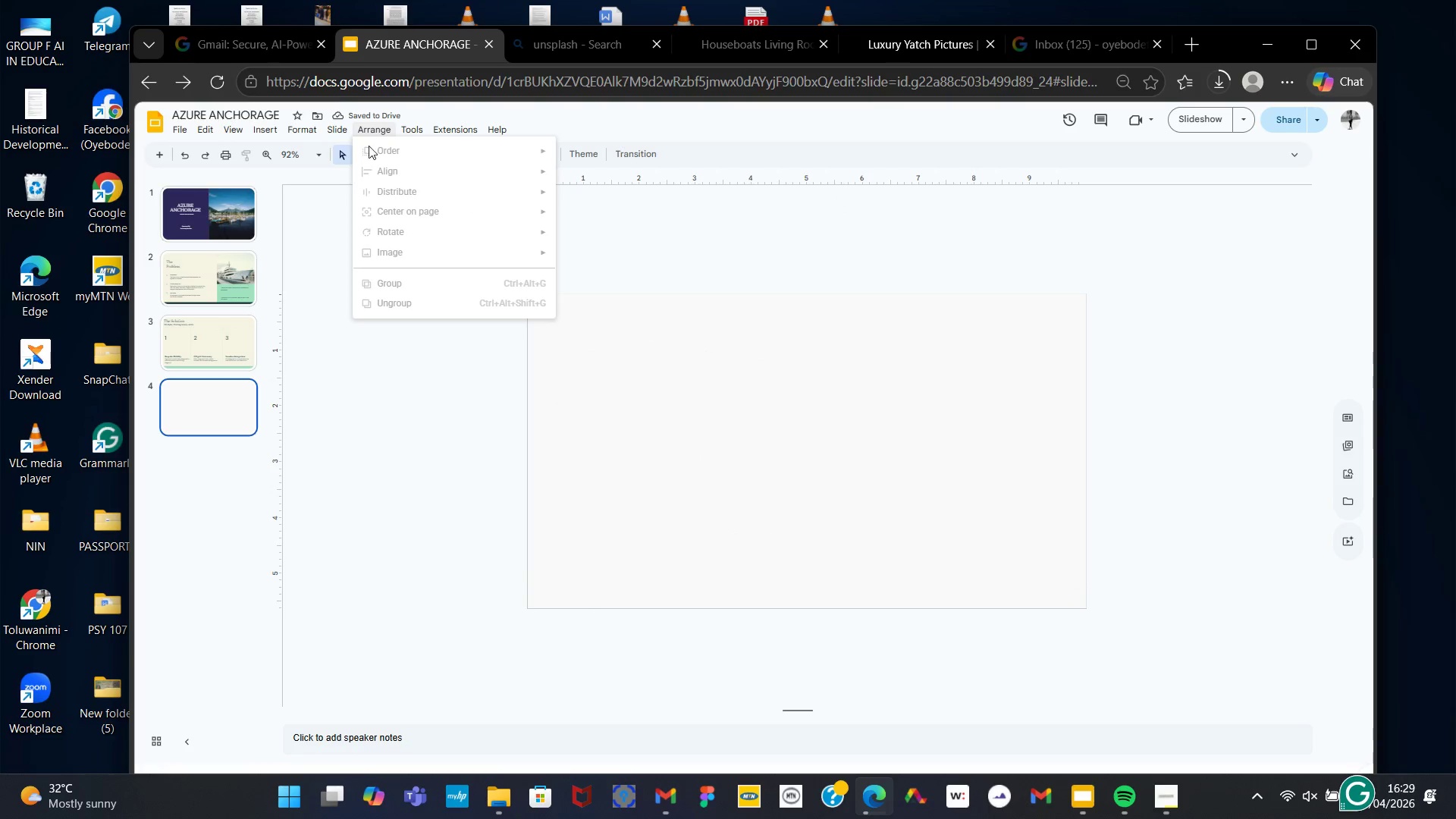 
mouse_move([282, 154])
 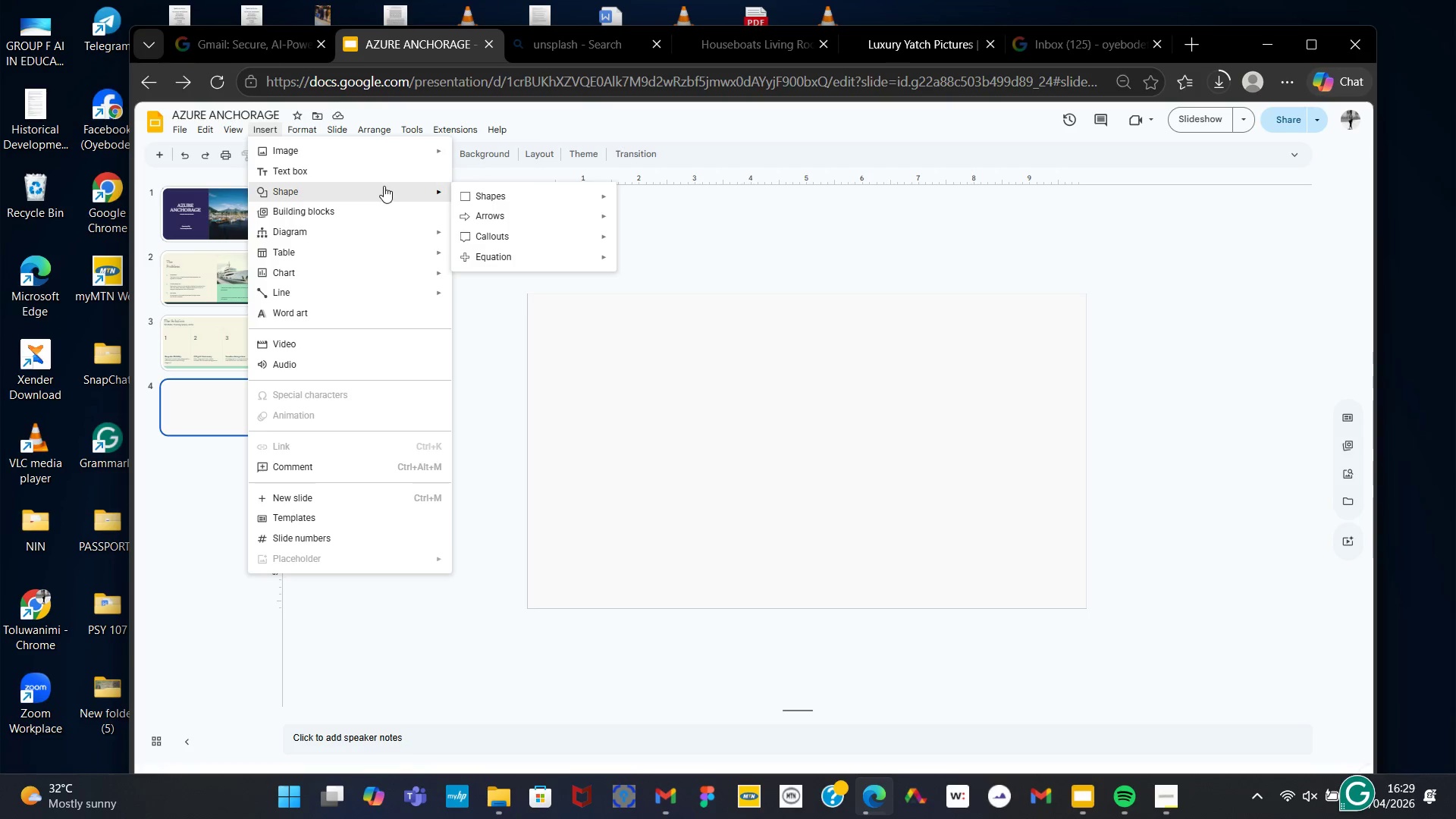 
left_click([326, 171])
 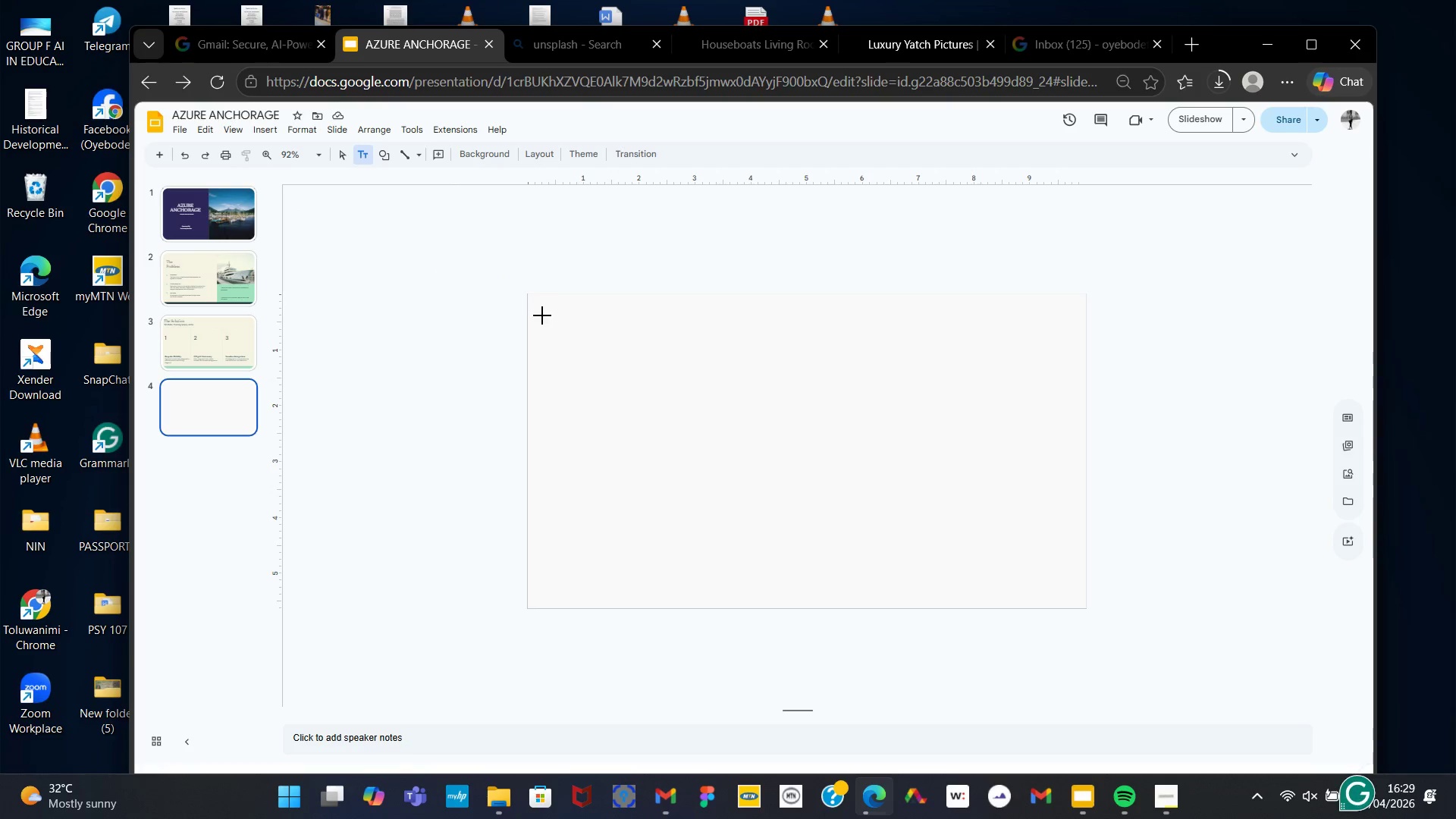 
left_click_drag(start_coordinate=[540, 309], to_coordinate=[799, 348])
 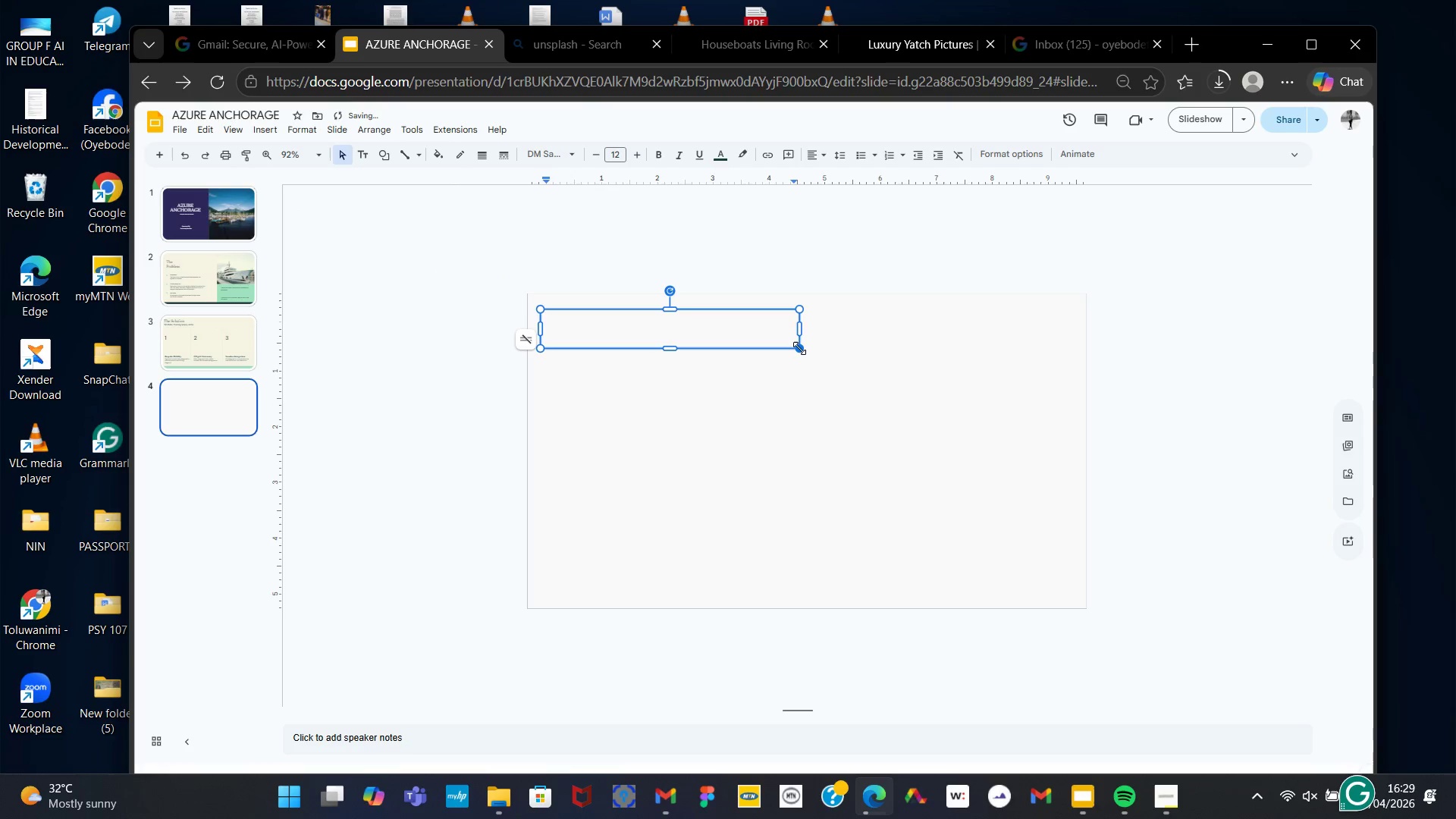 
type(@Zero-Trace )
key(Backspace)
type(@ Anchoring)
 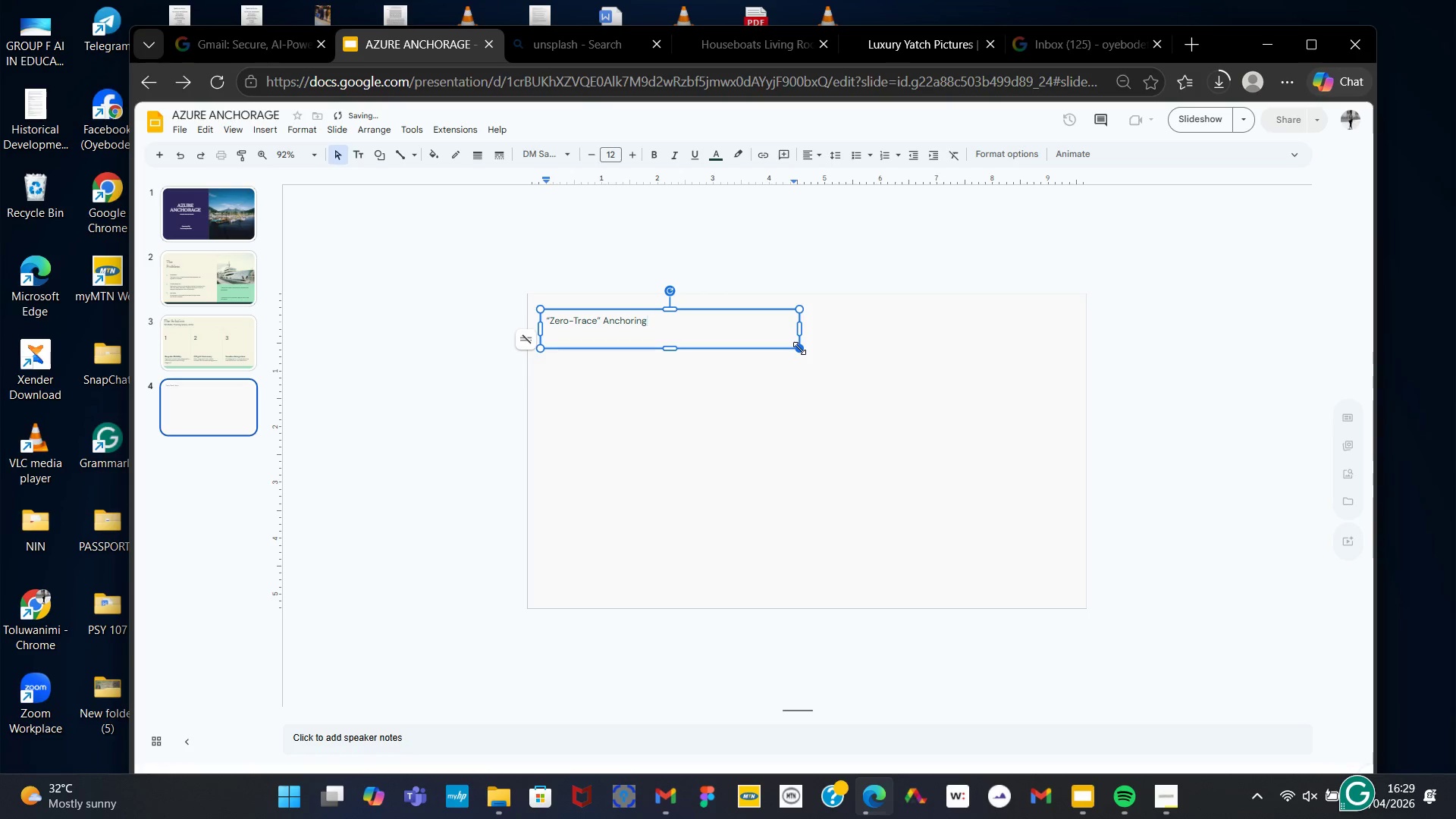 
key(Control+A)
 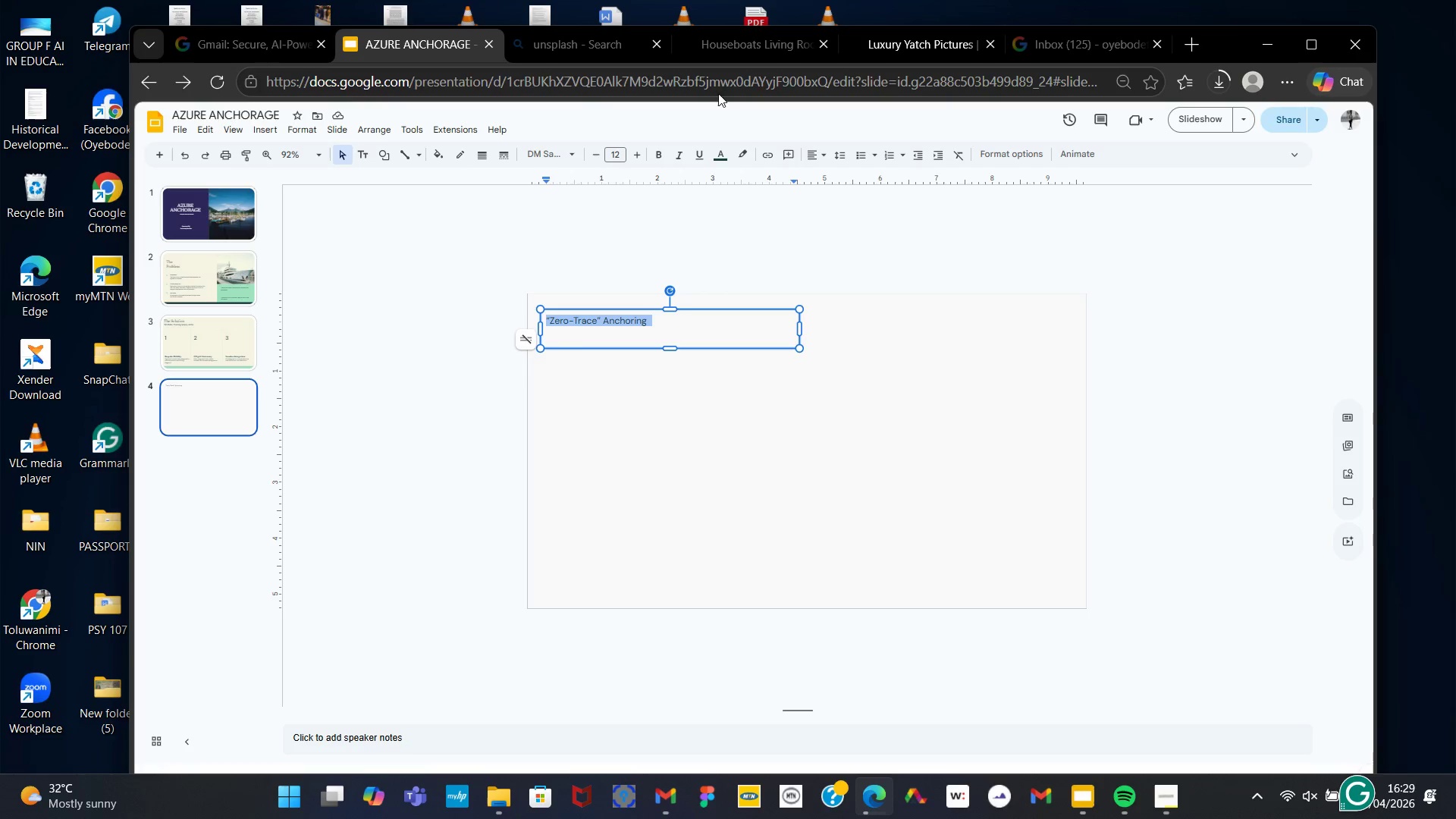 
wait(5.34)
 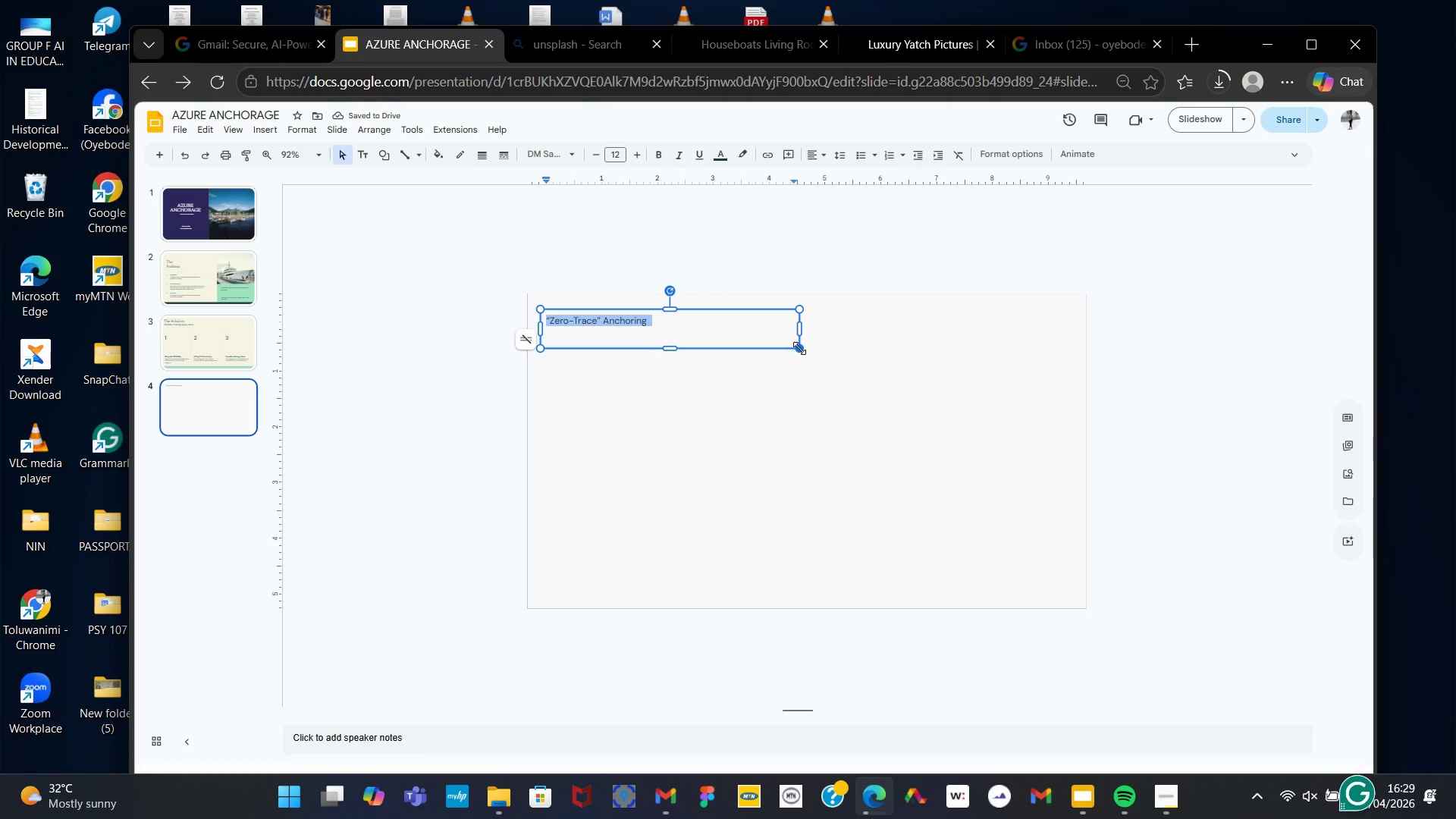 
left_click([570, 160])
 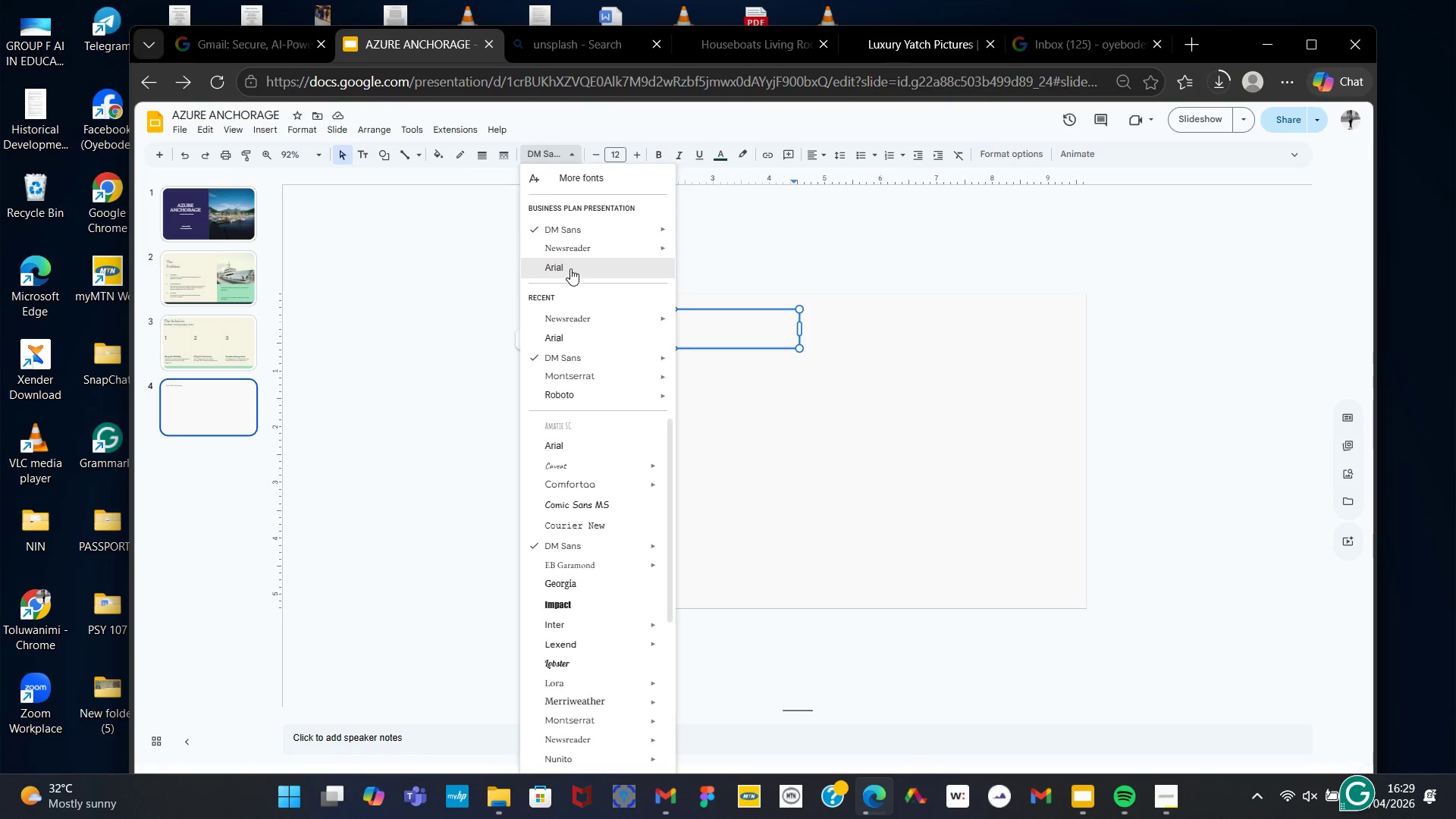 
left_click([559, 243])
 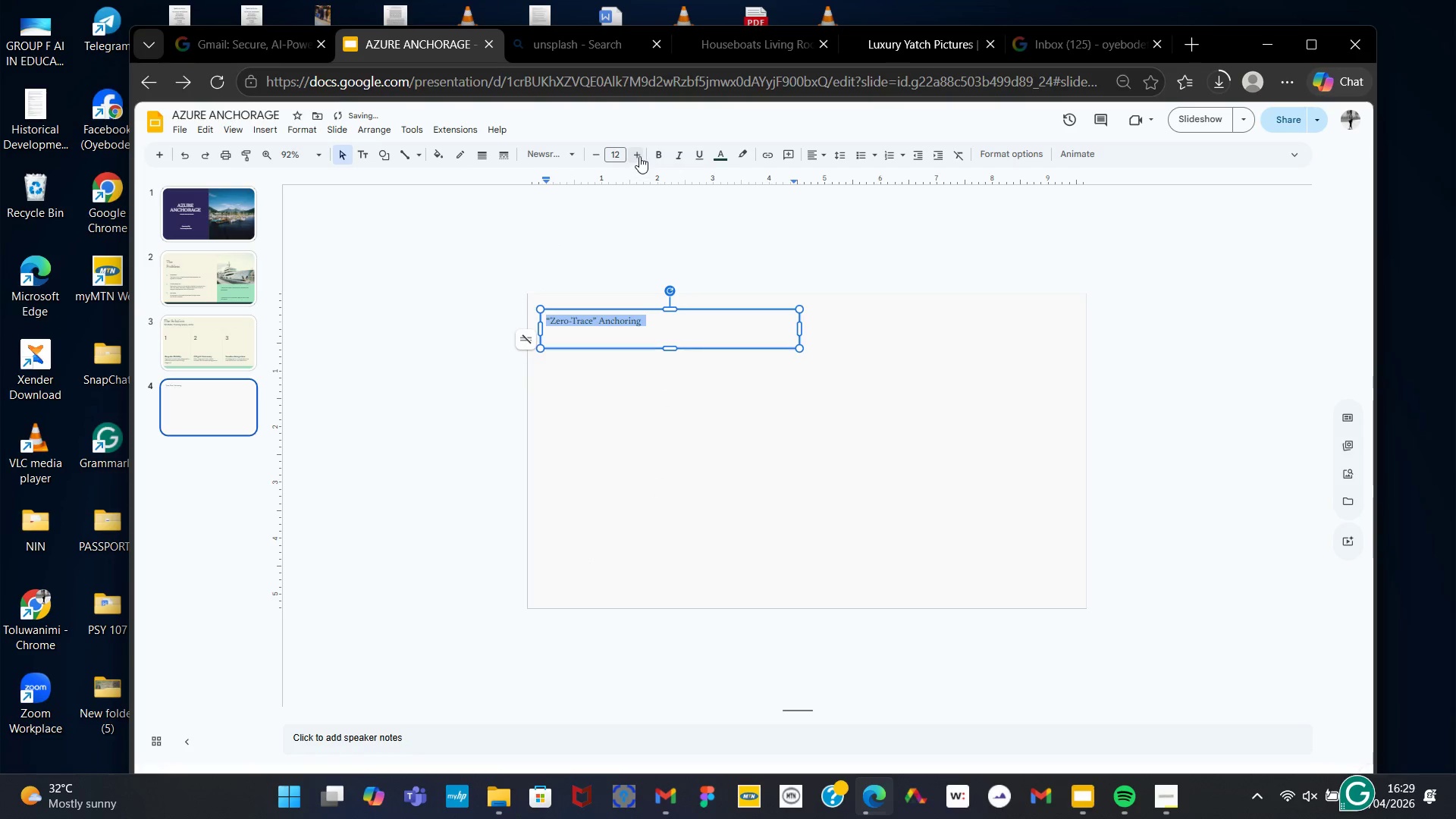 
double_click([639, 156])
 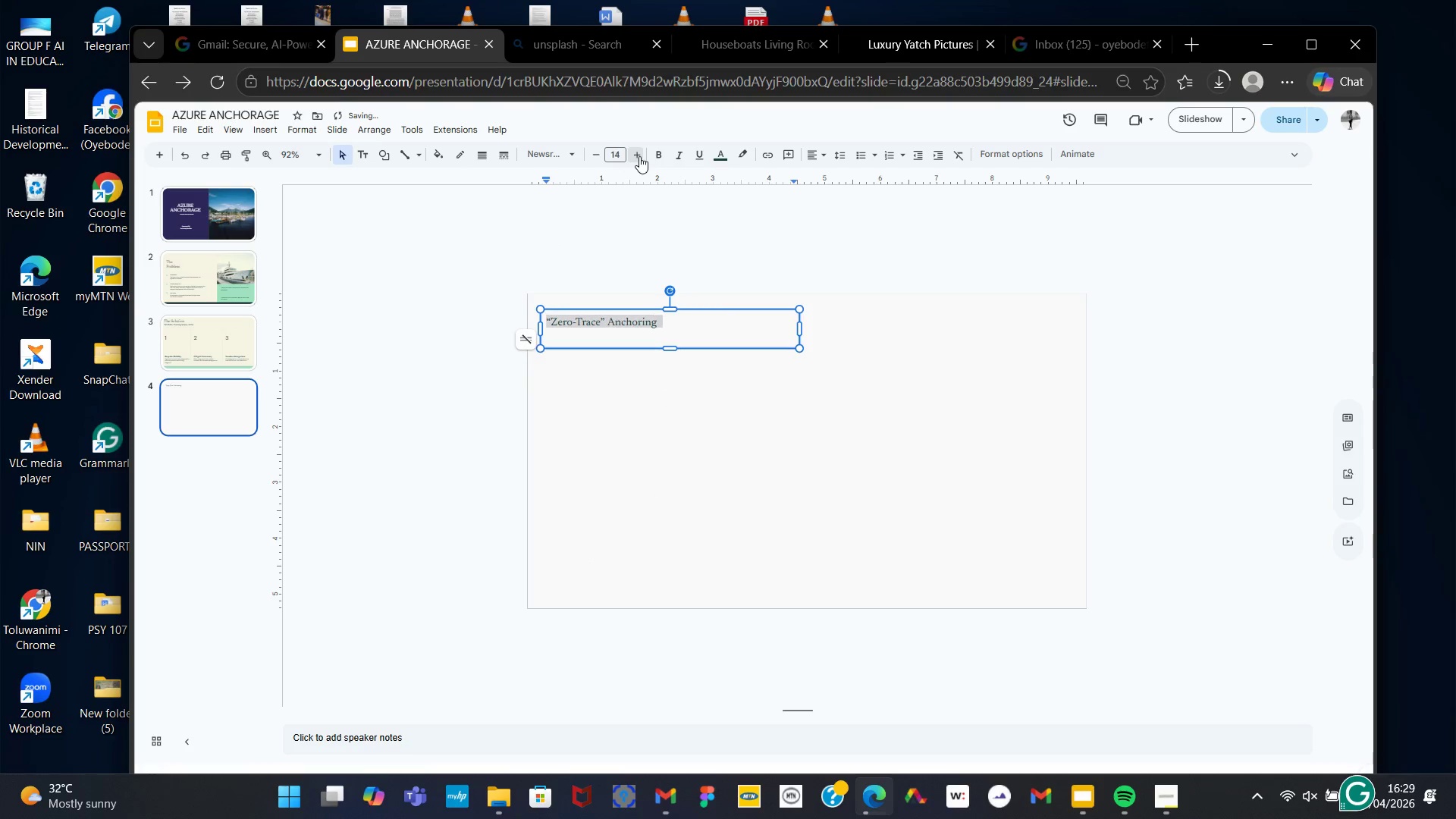 
triple_click([639, 156])
 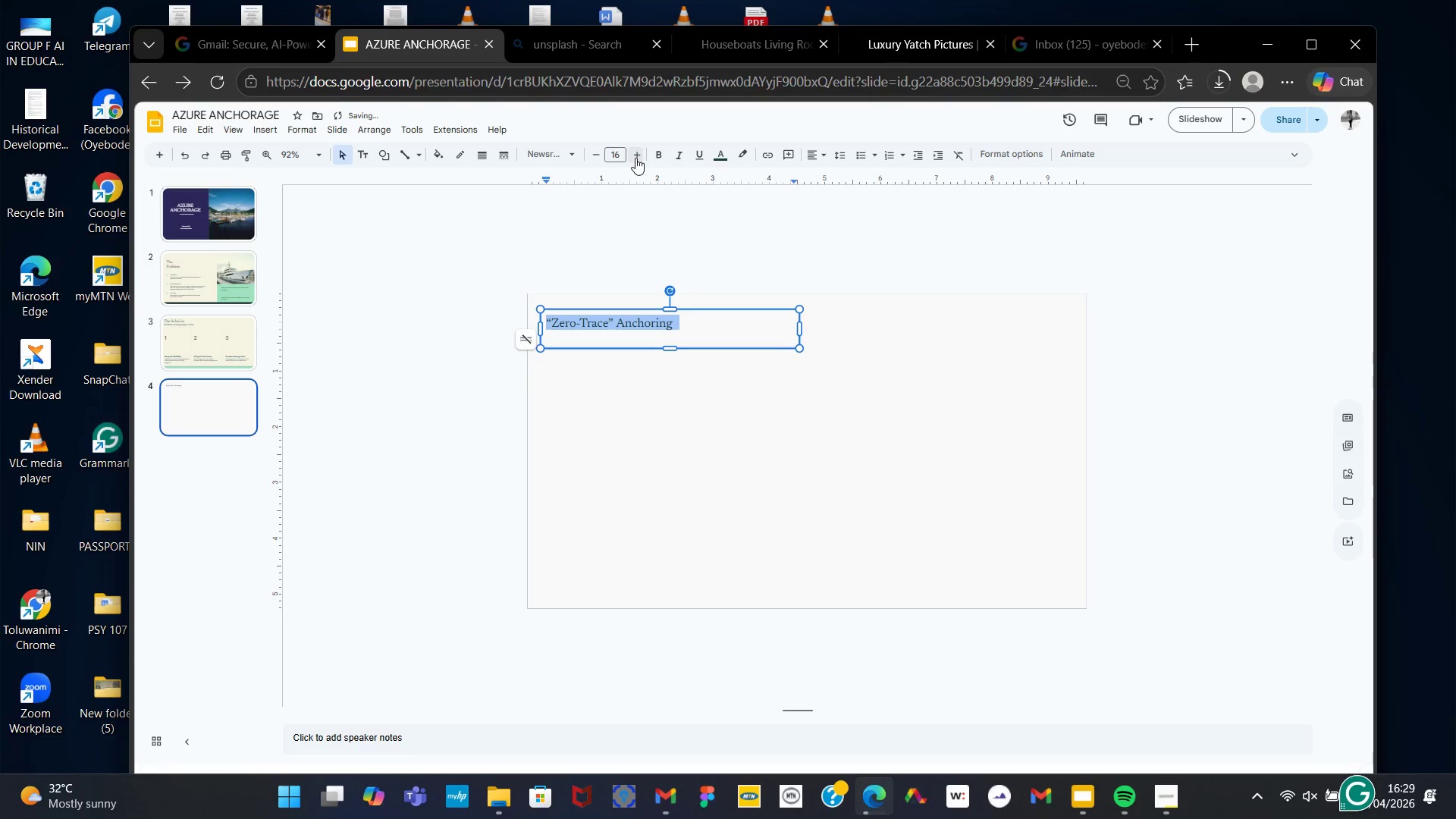 
double_click([635, 158])
 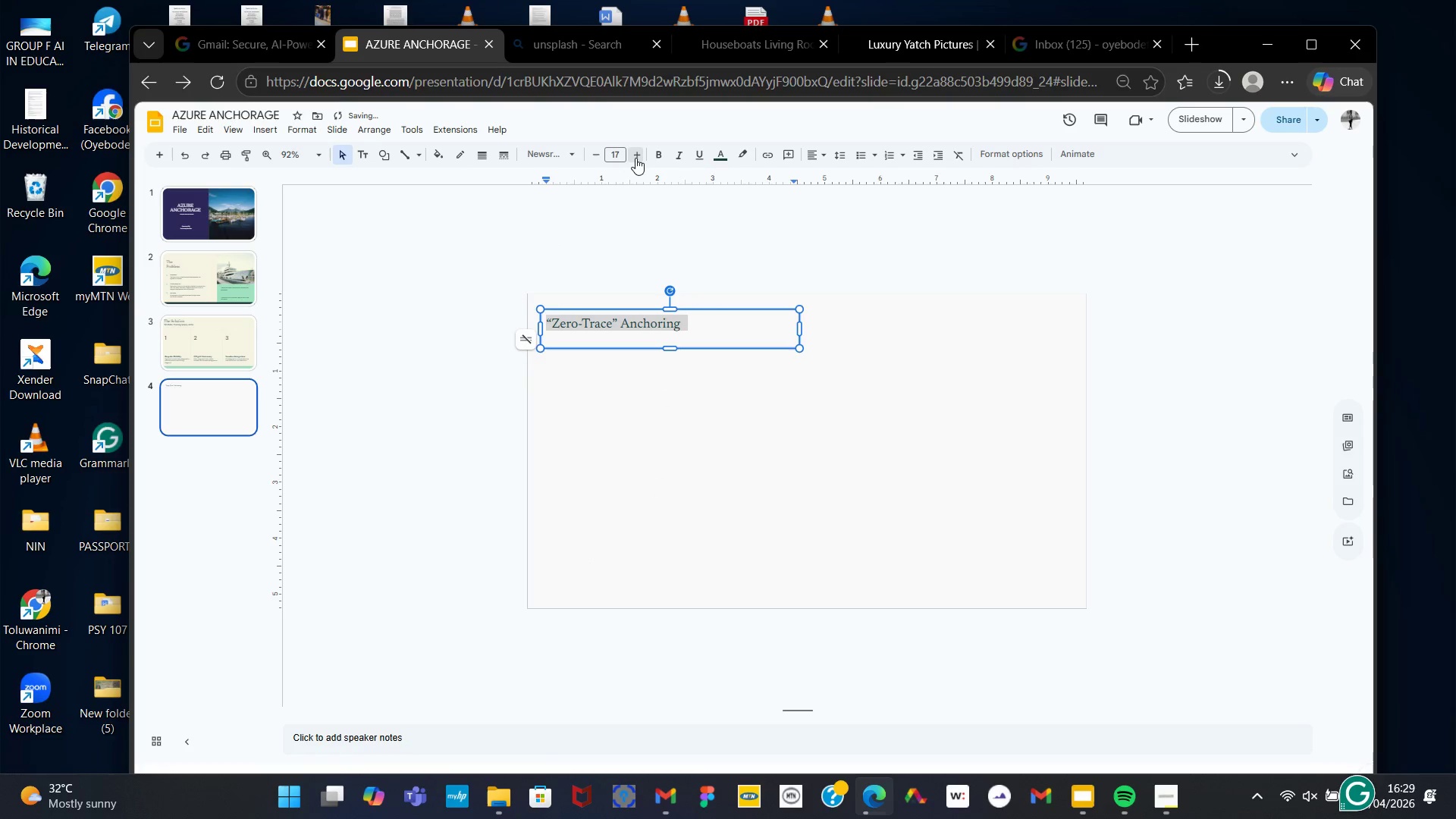 
triple_click([635, 158])
 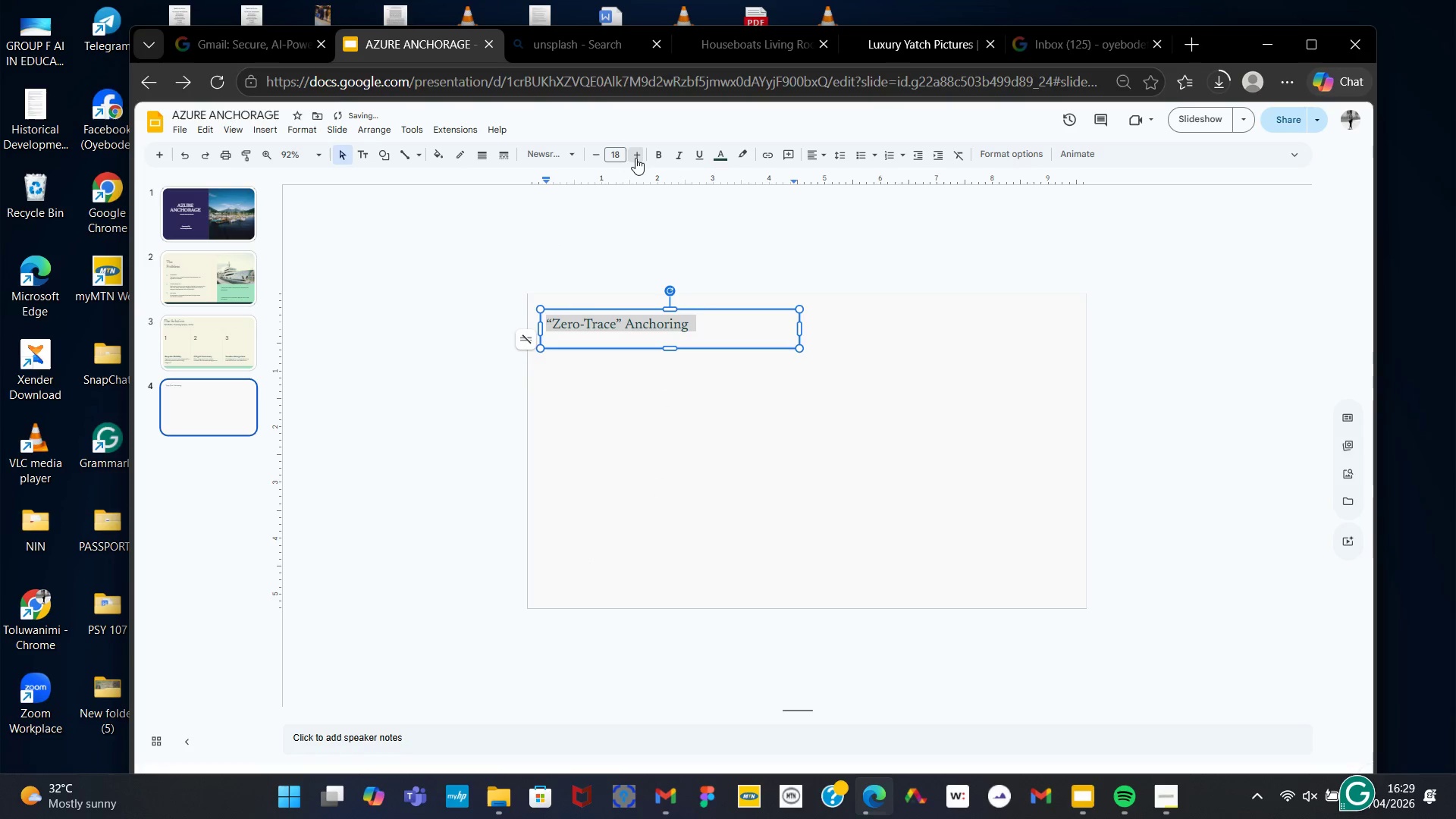 
triple_click([635, 158])
 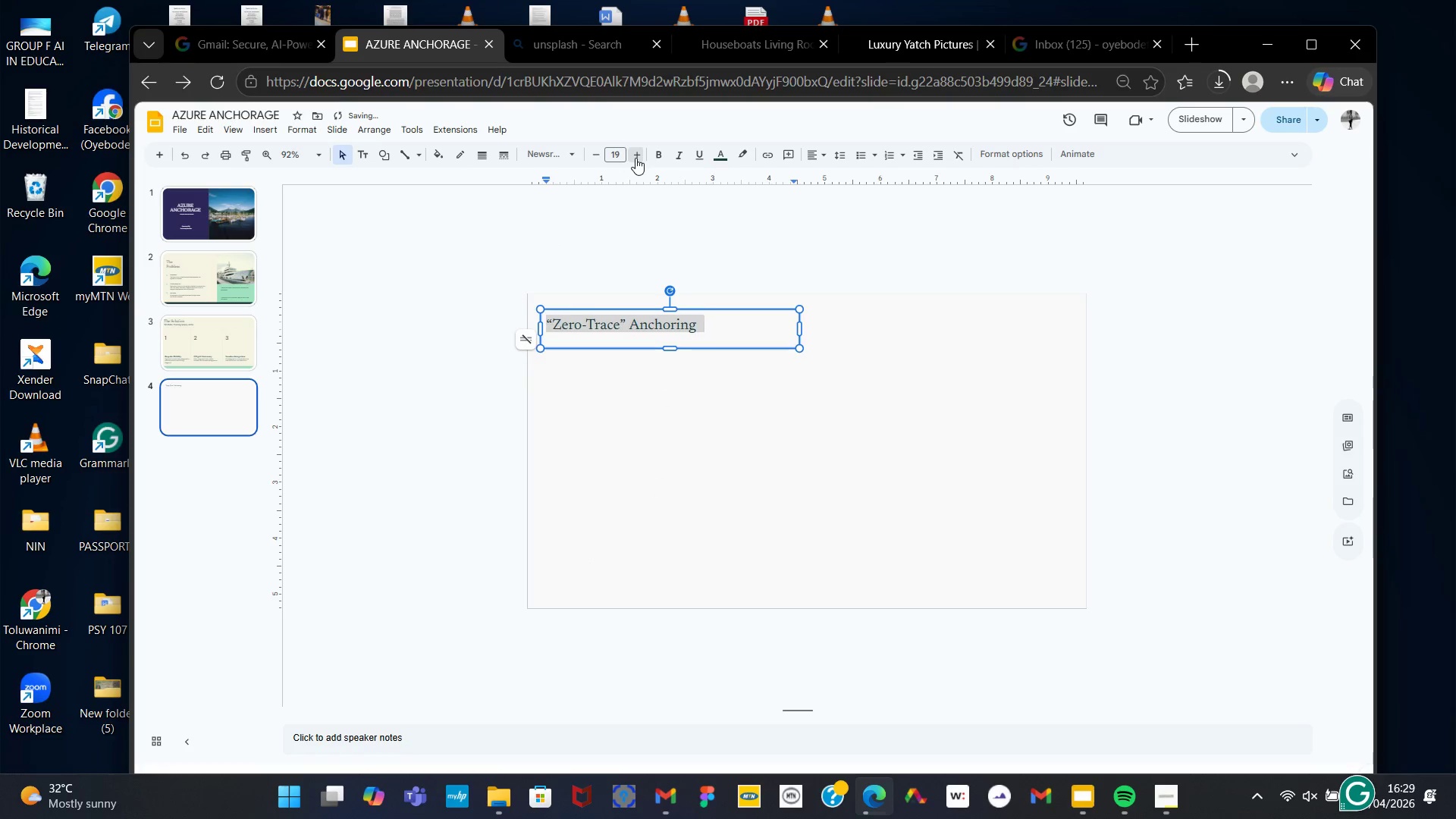 
triple_click([635, 158])
 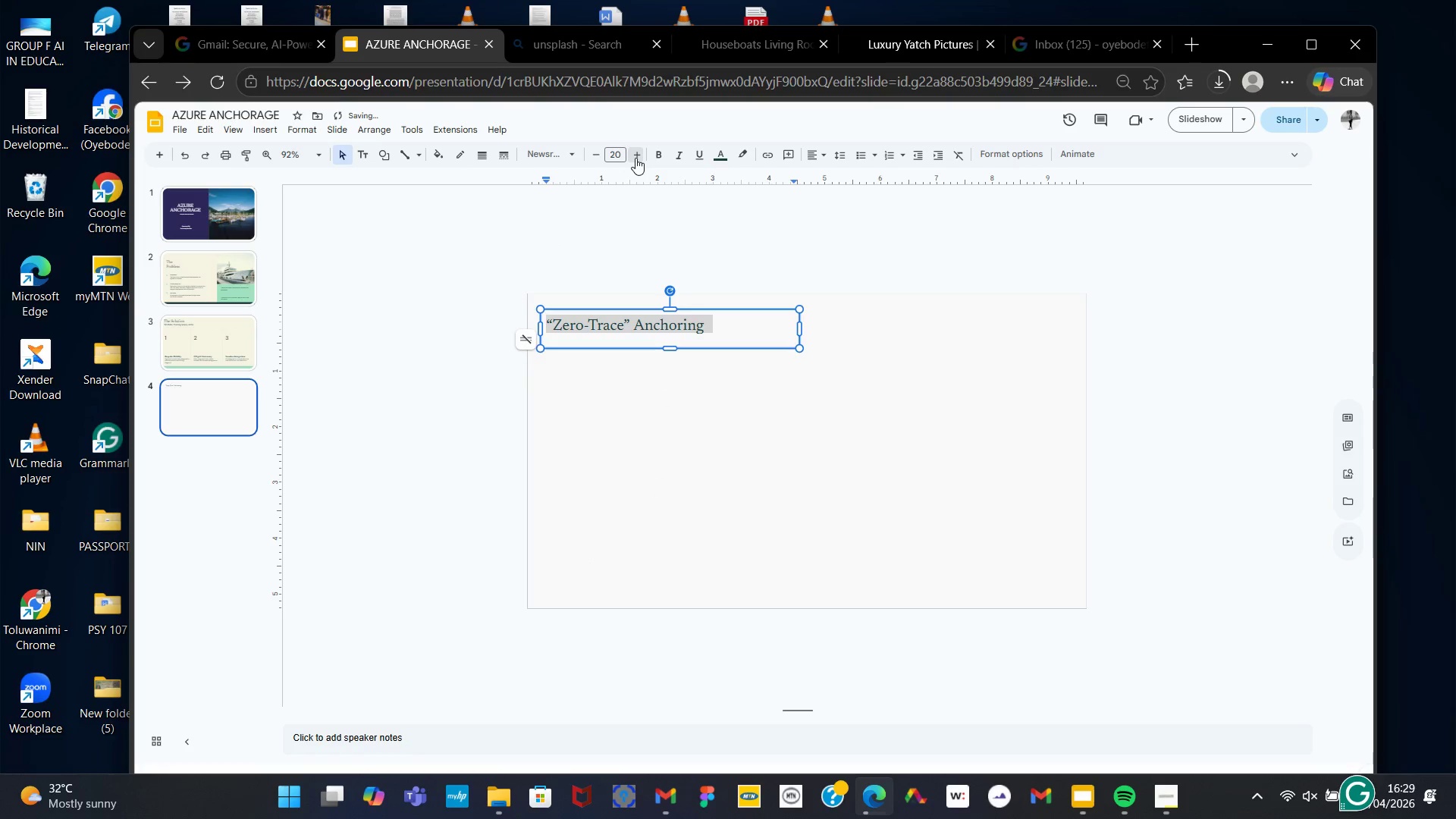 
triple_click([635, 158])
 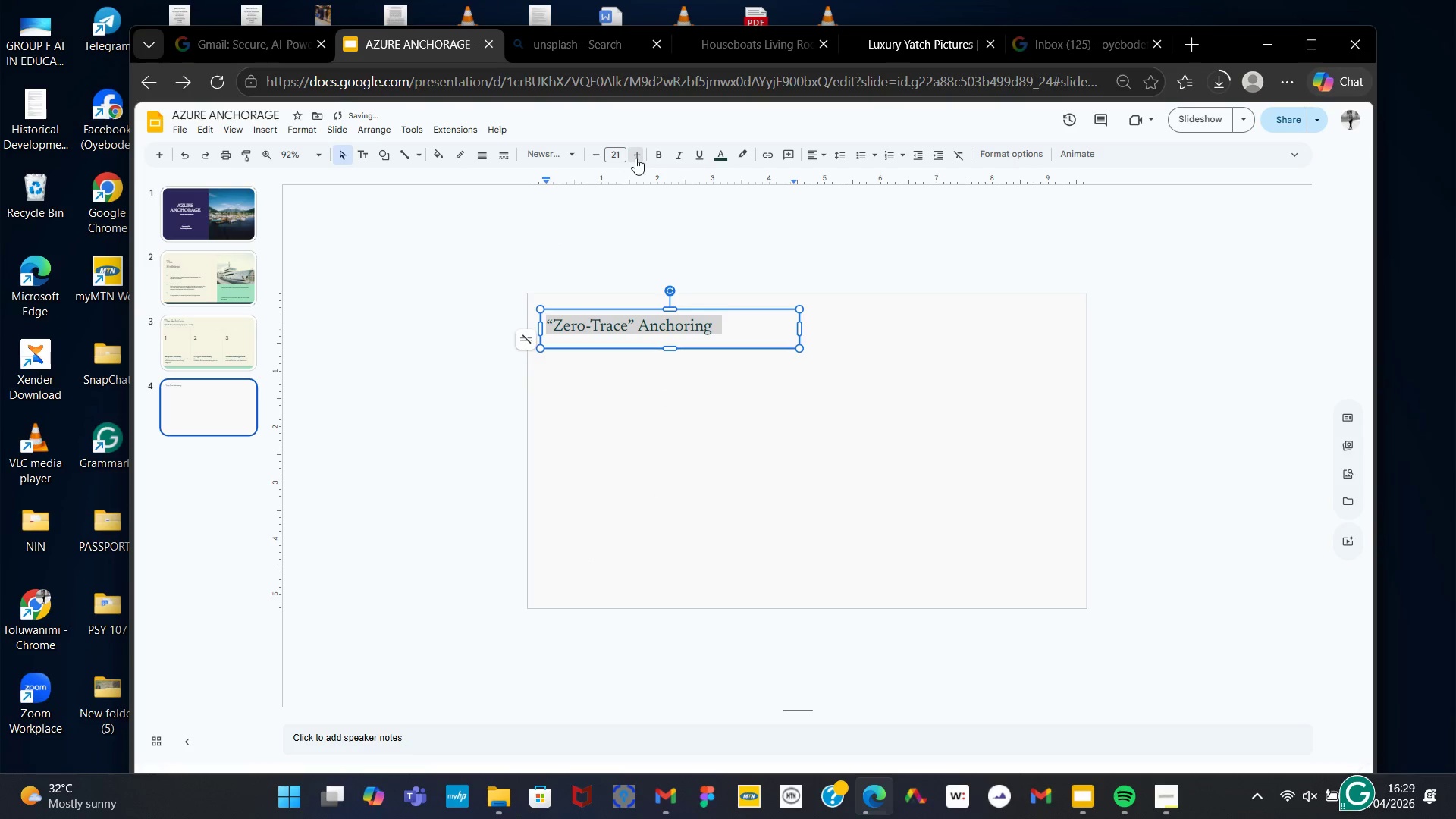 
triple_click([635, 158])
 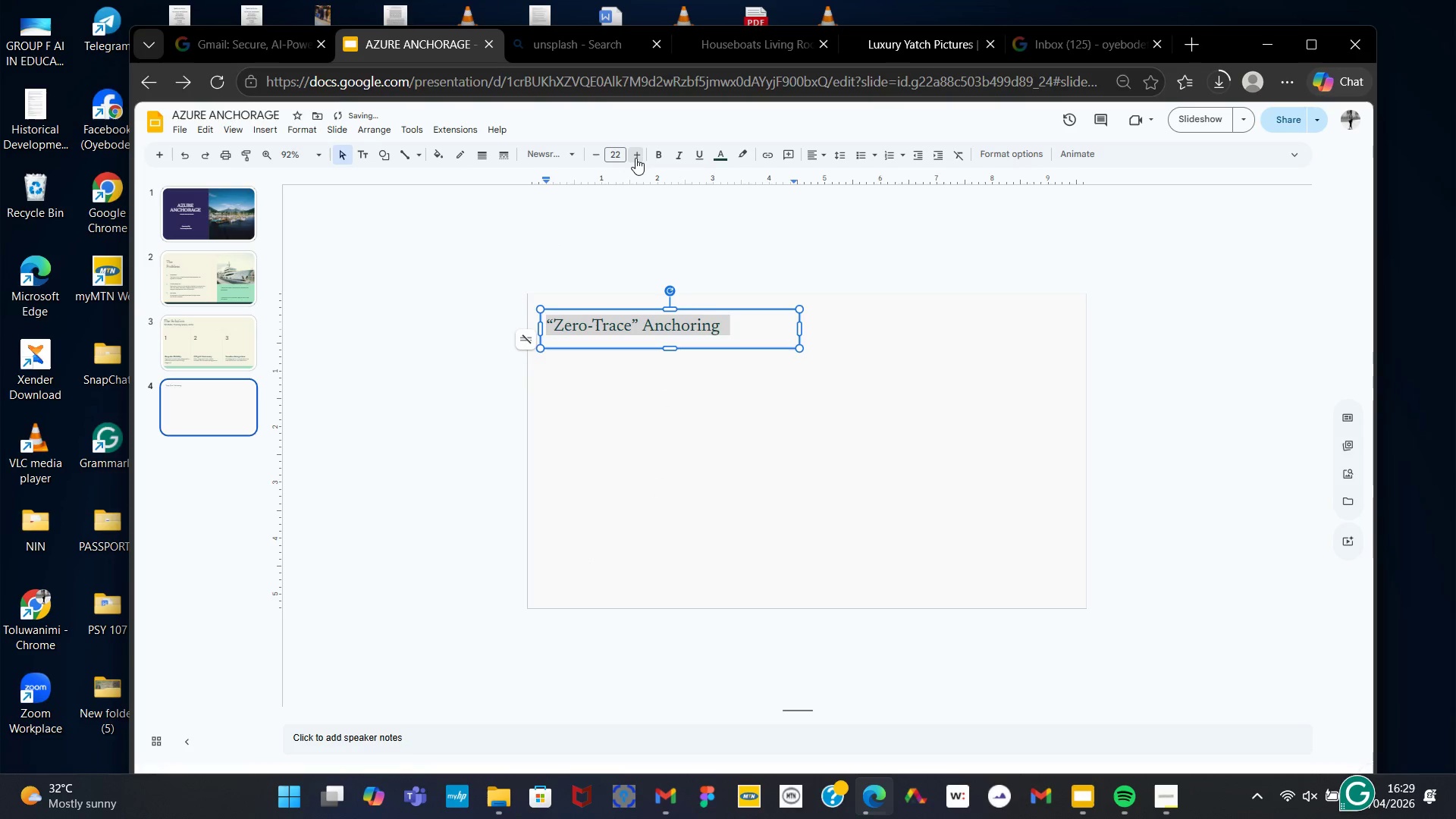 
triple_click([635, 158])
 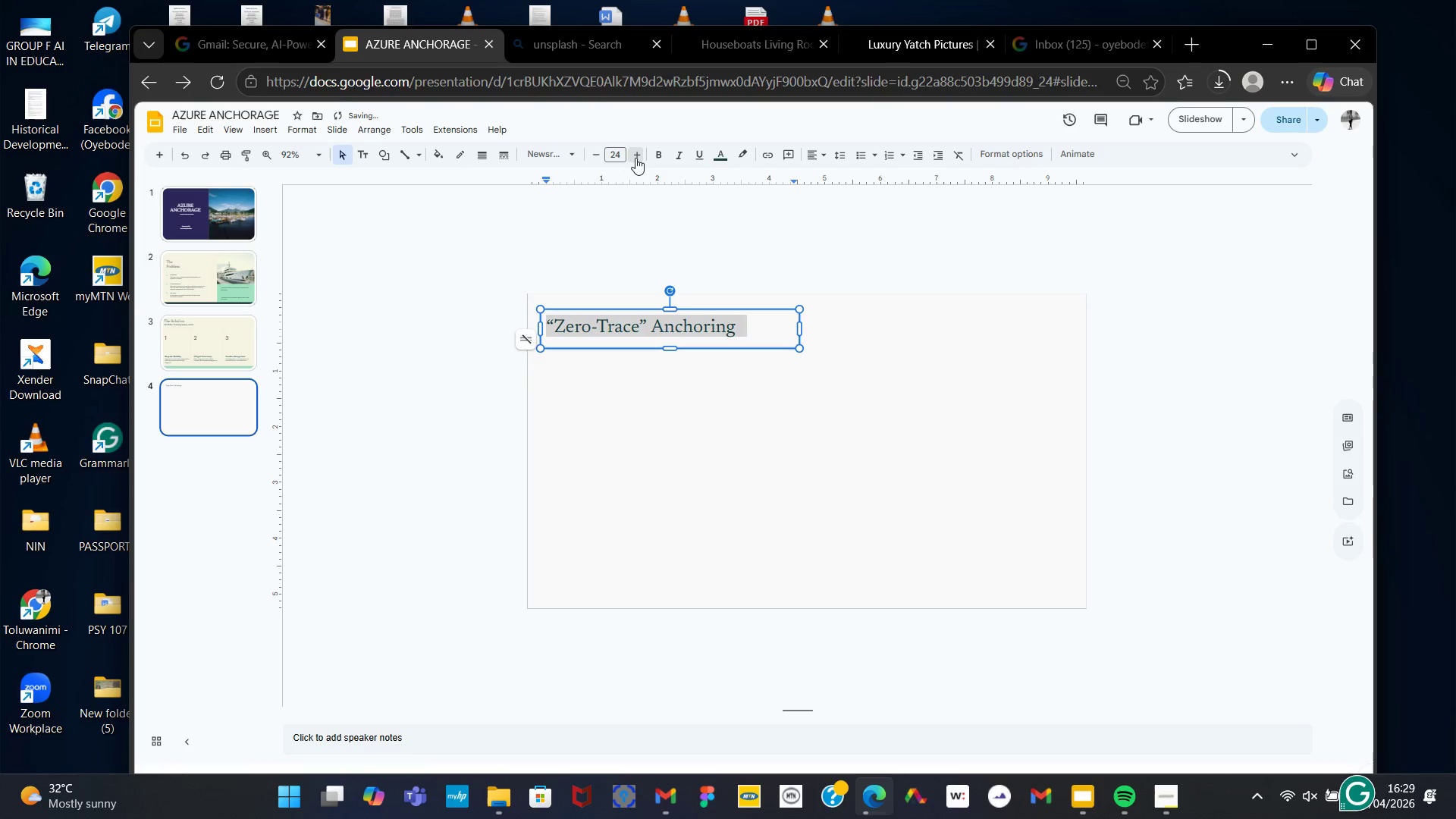 
triple_click([635, 158])
 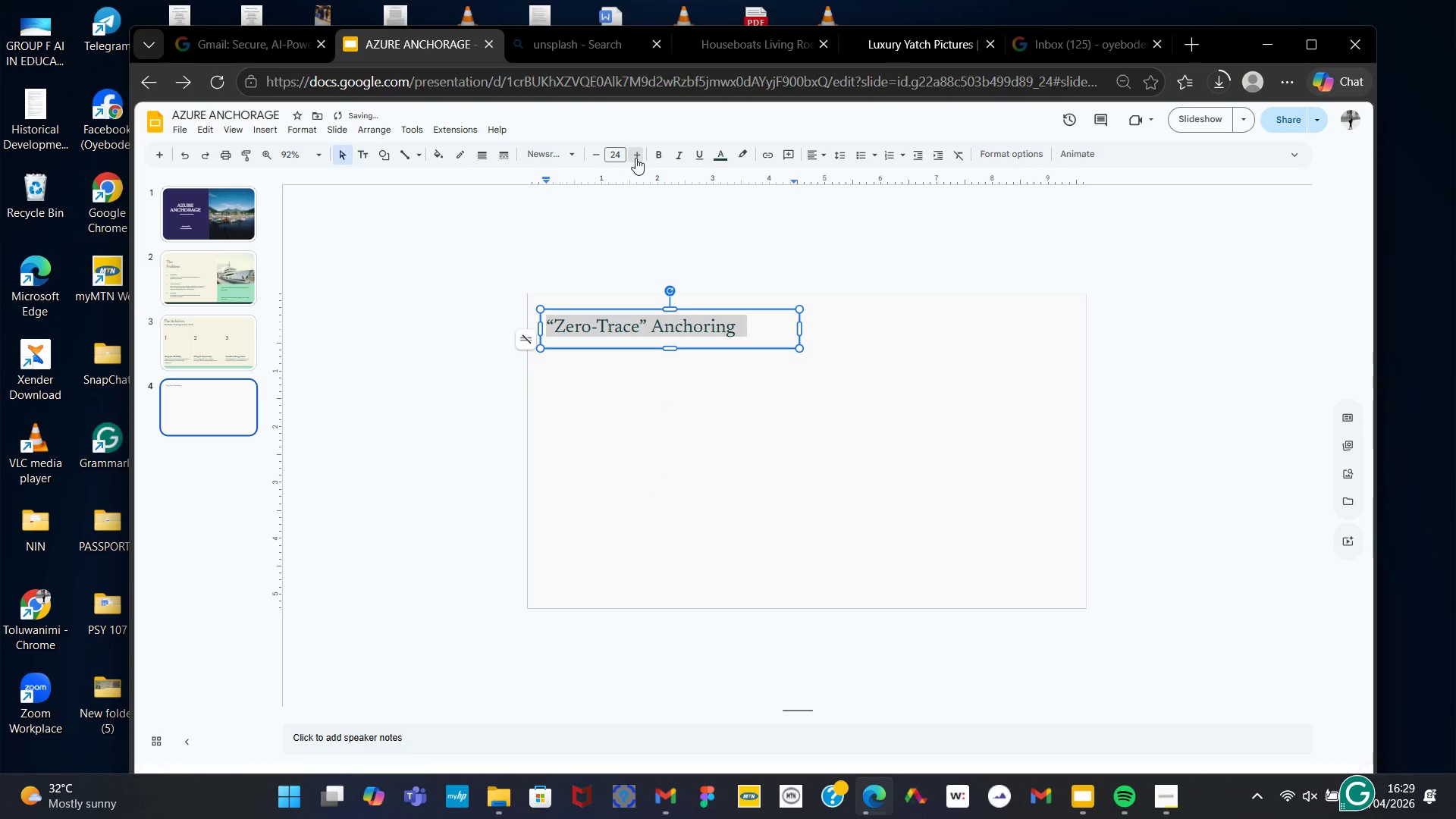 
triple_click([635, 158])
 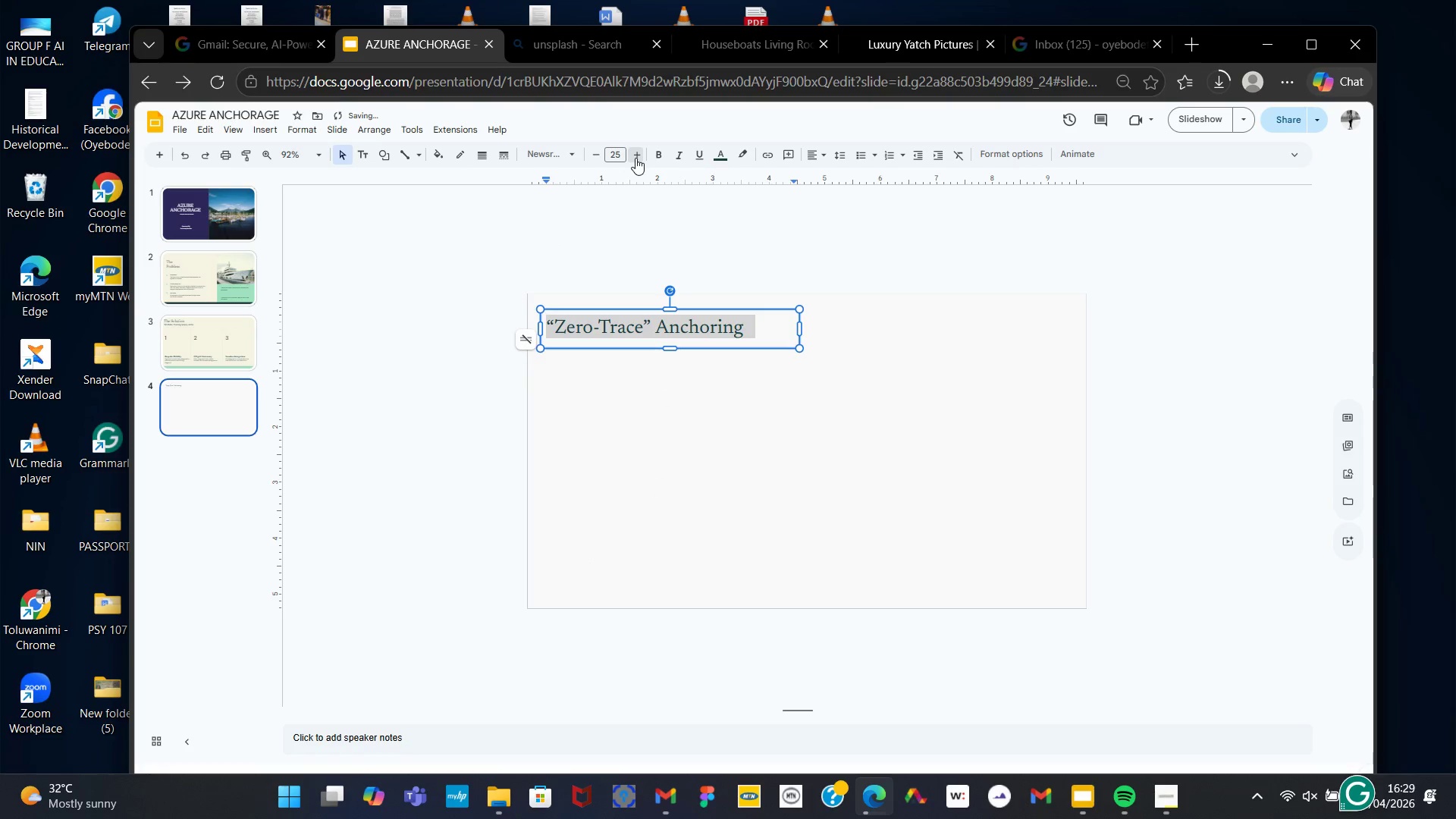 
triple_click([635, 158])
 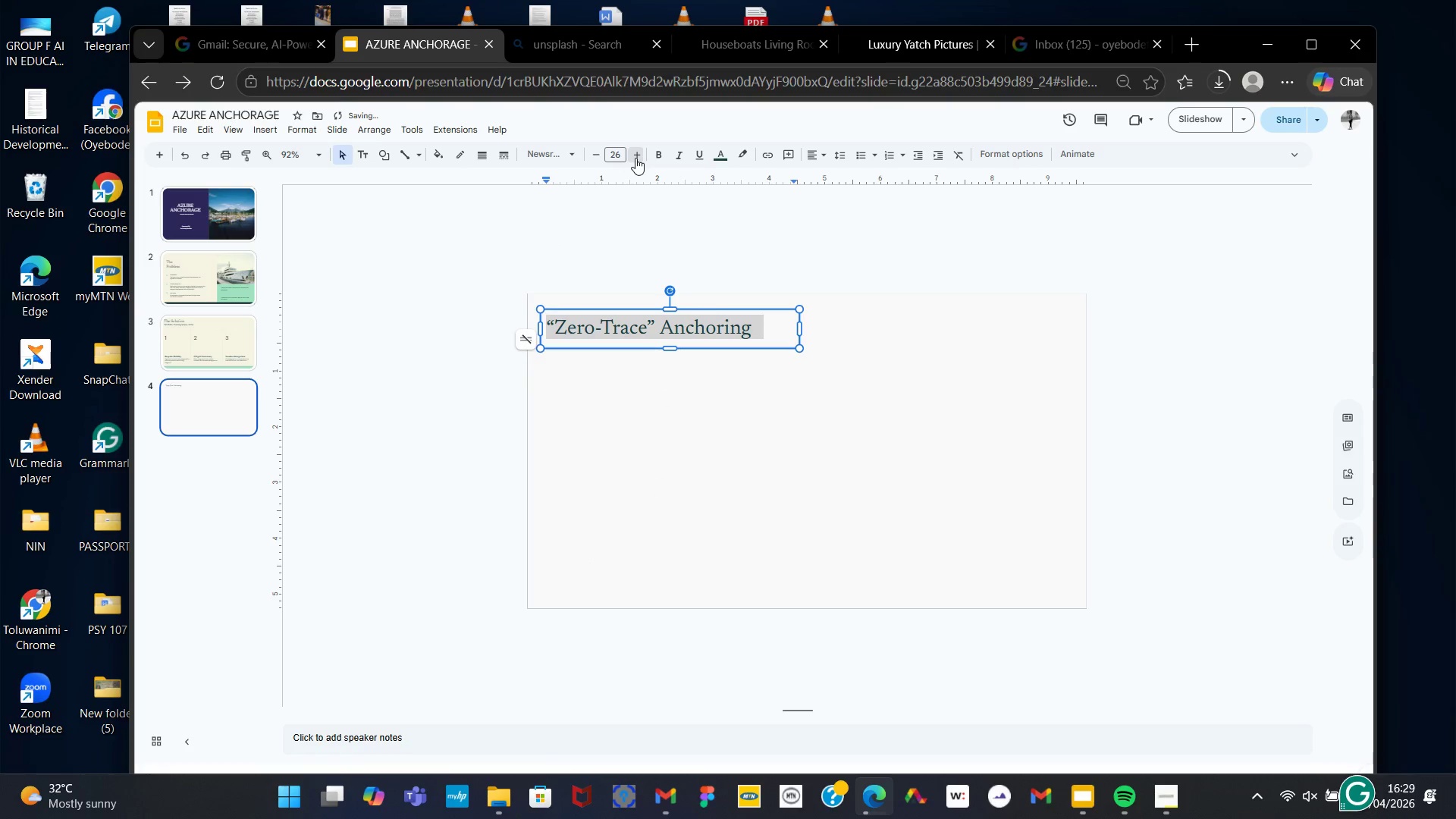 
triple_click([635, 158])
 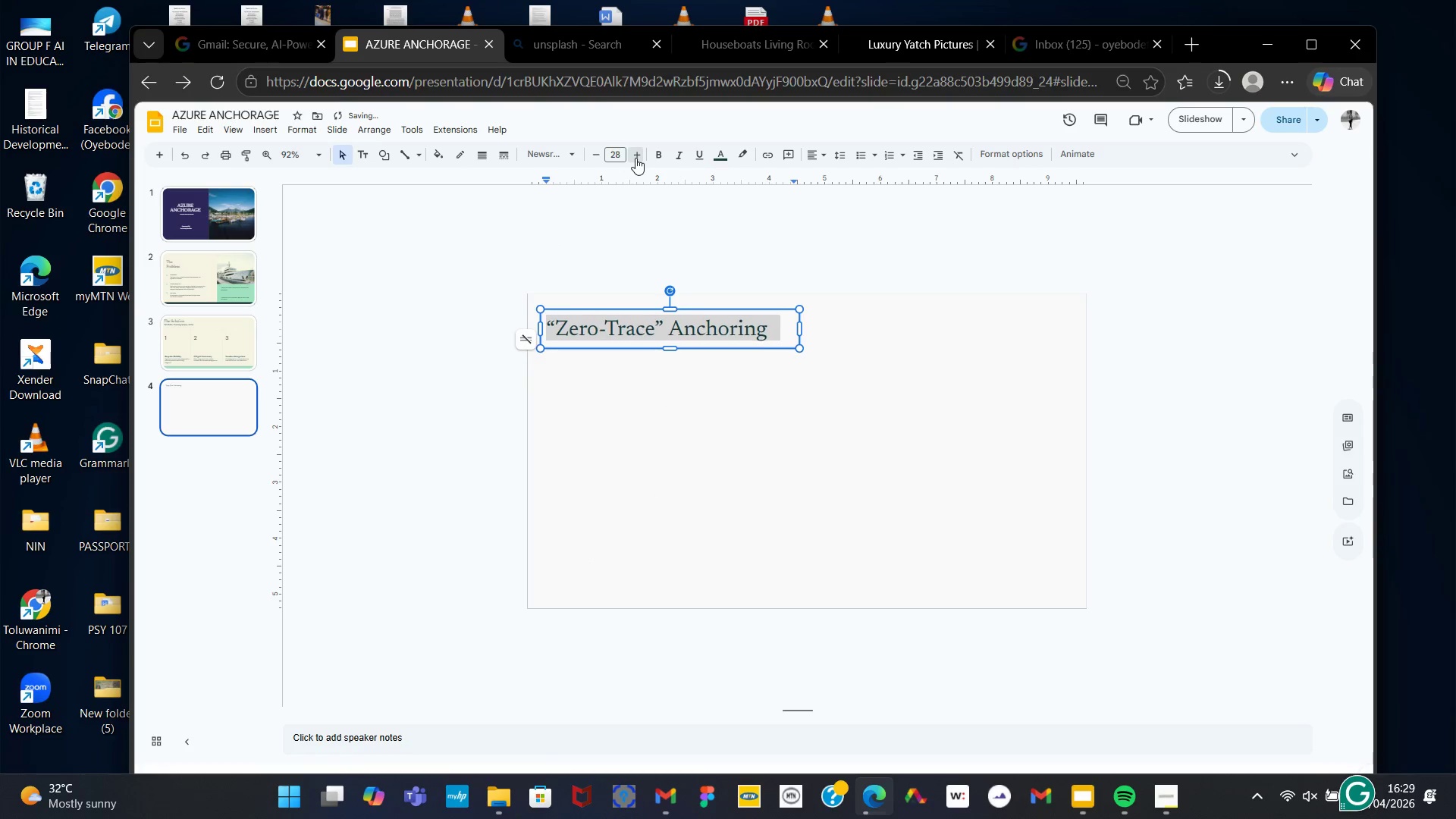 
triple_click([635, 158])
 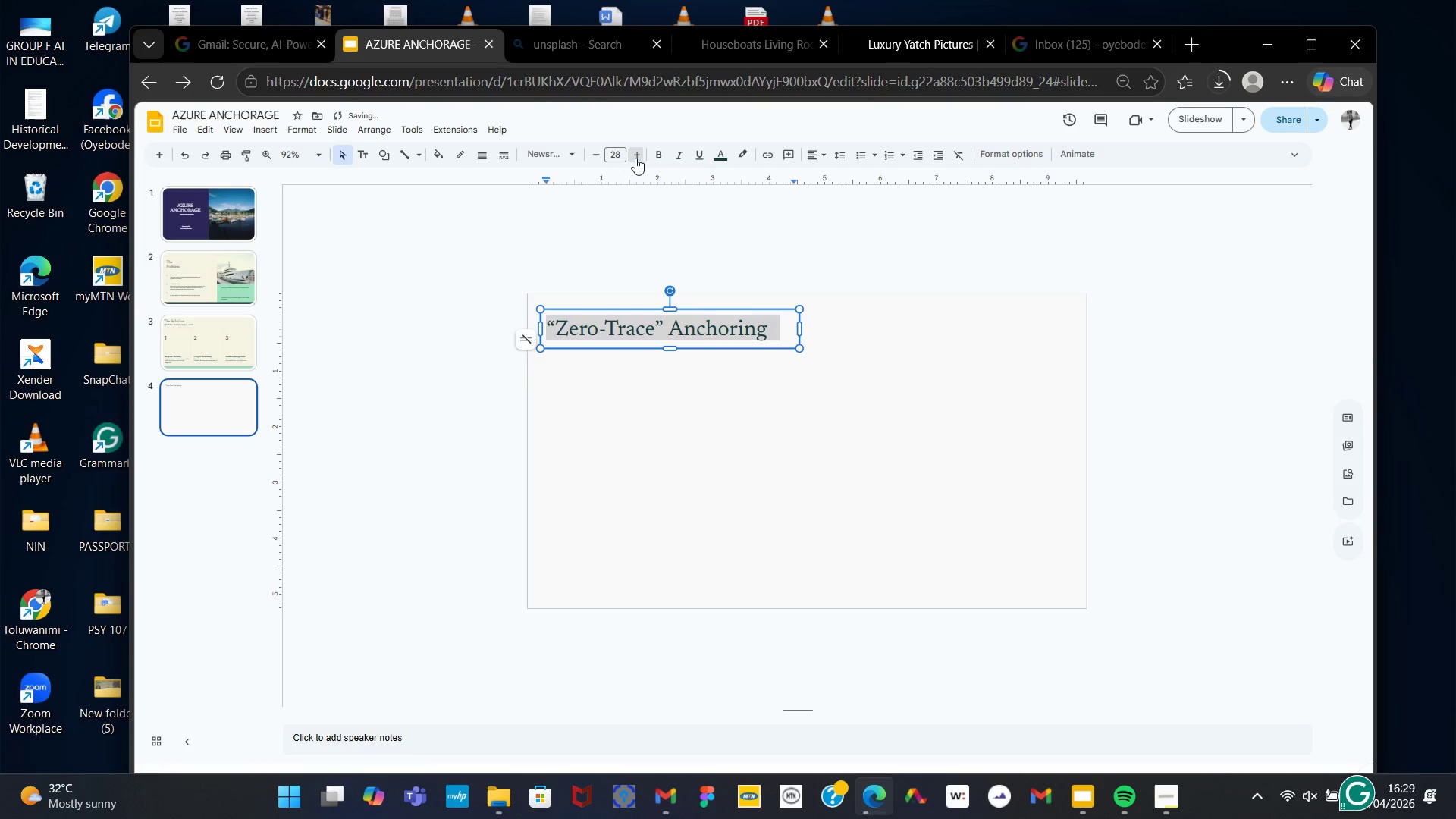 
triple_click([635, 158])
 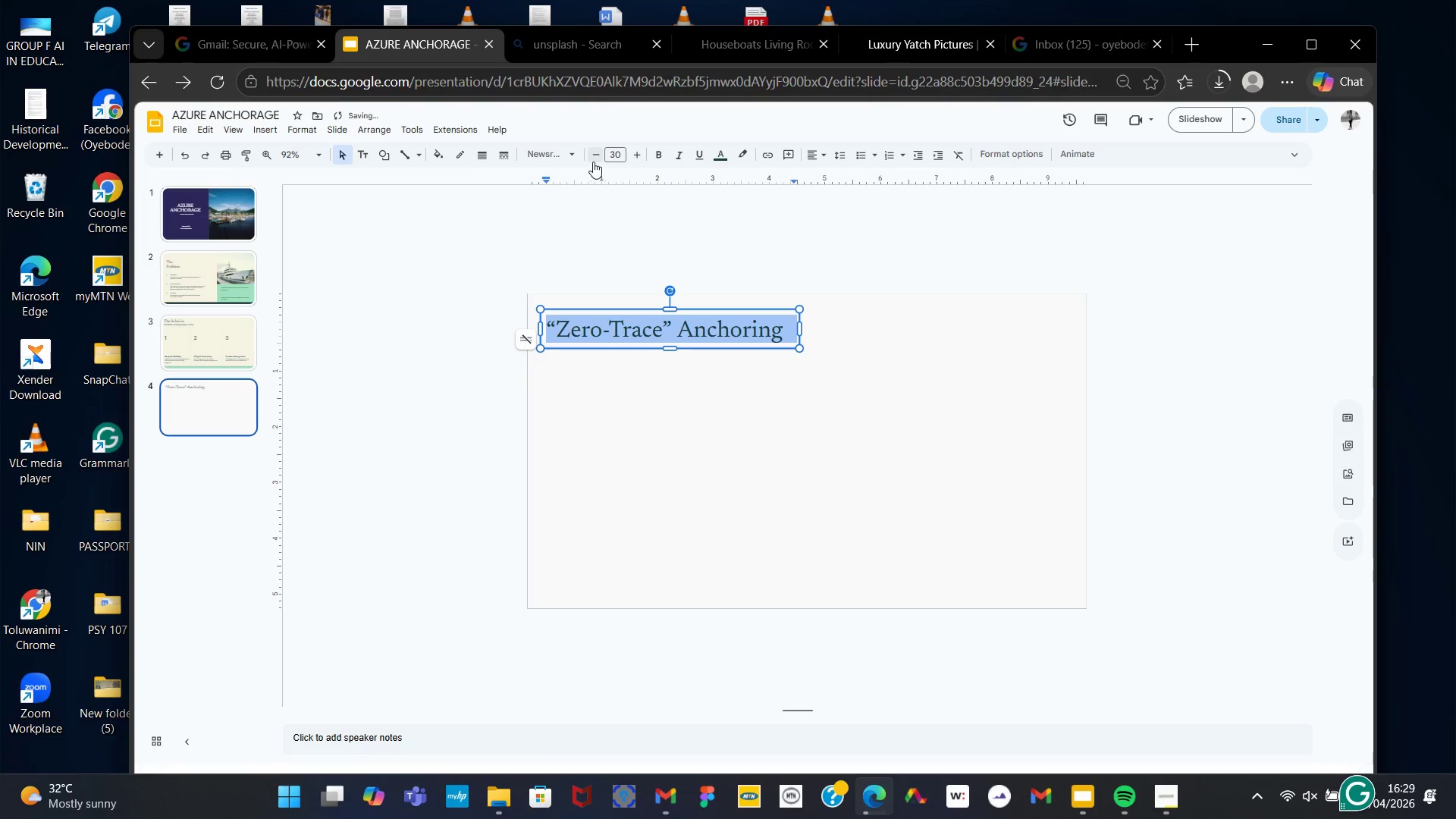 
left_click([592, 157])
 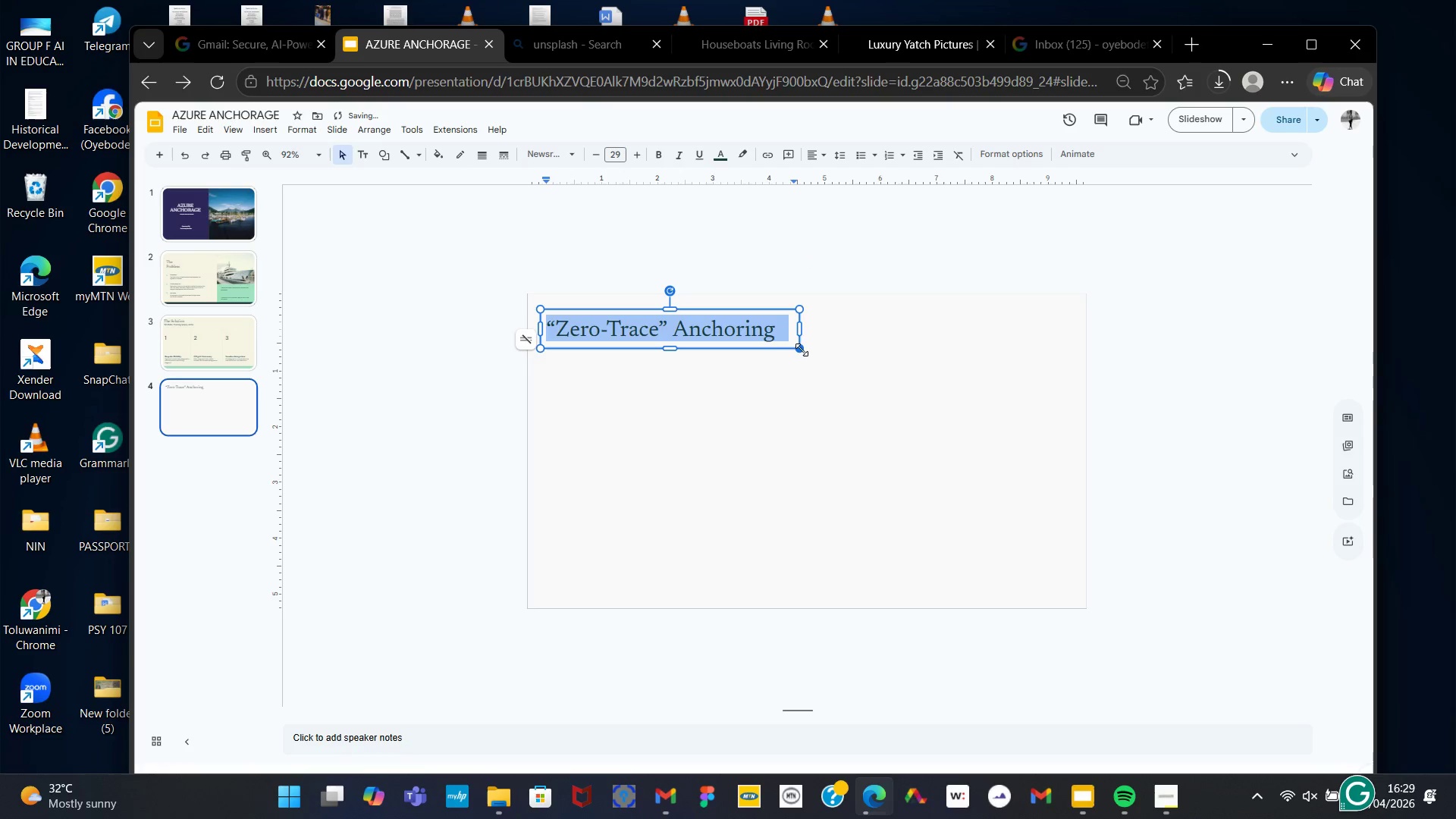 
left_click_drag(start_coordinate=[802, 350], to_coordinate=[858, 353])
 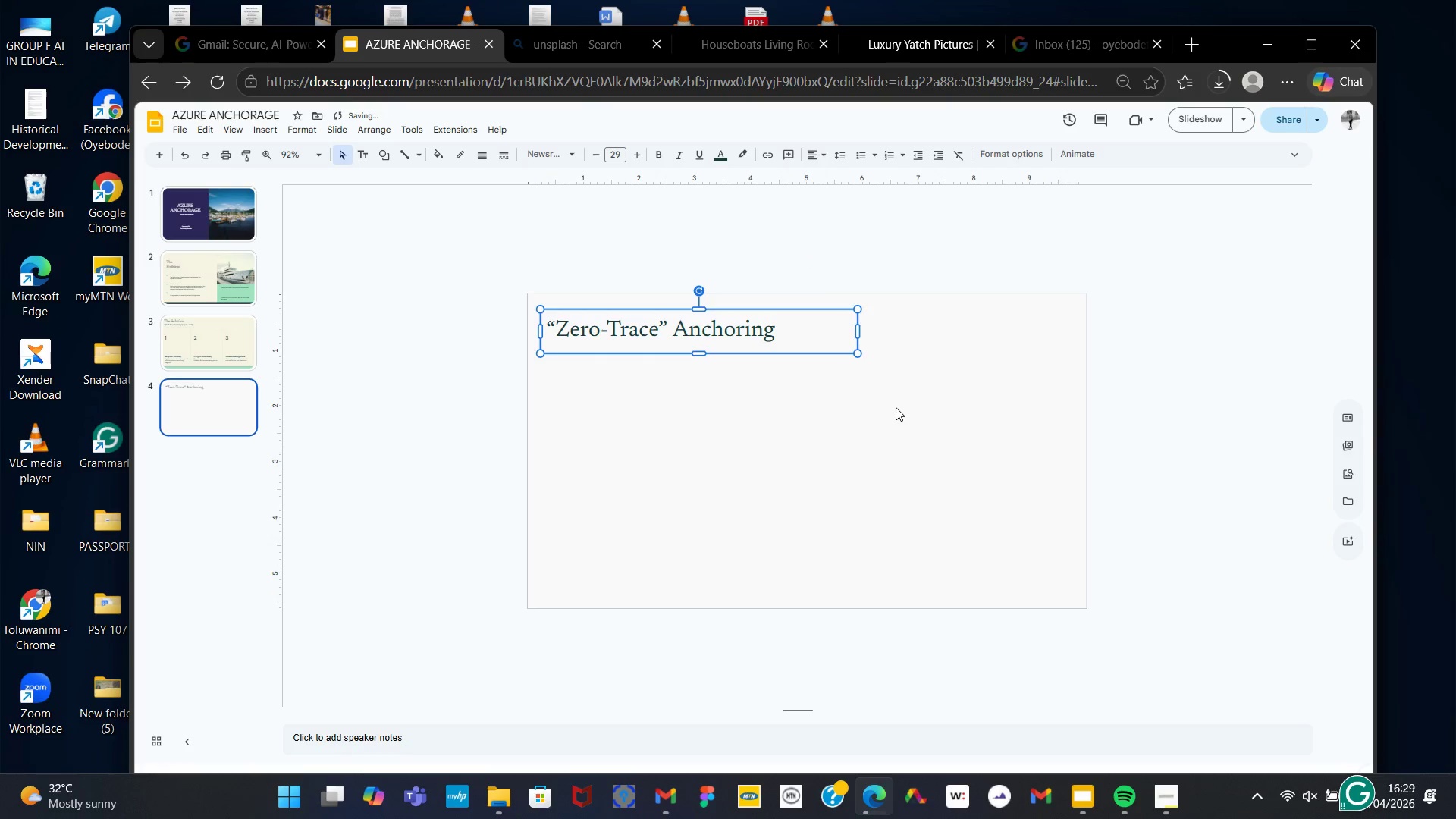 
left_click([896, 407])
 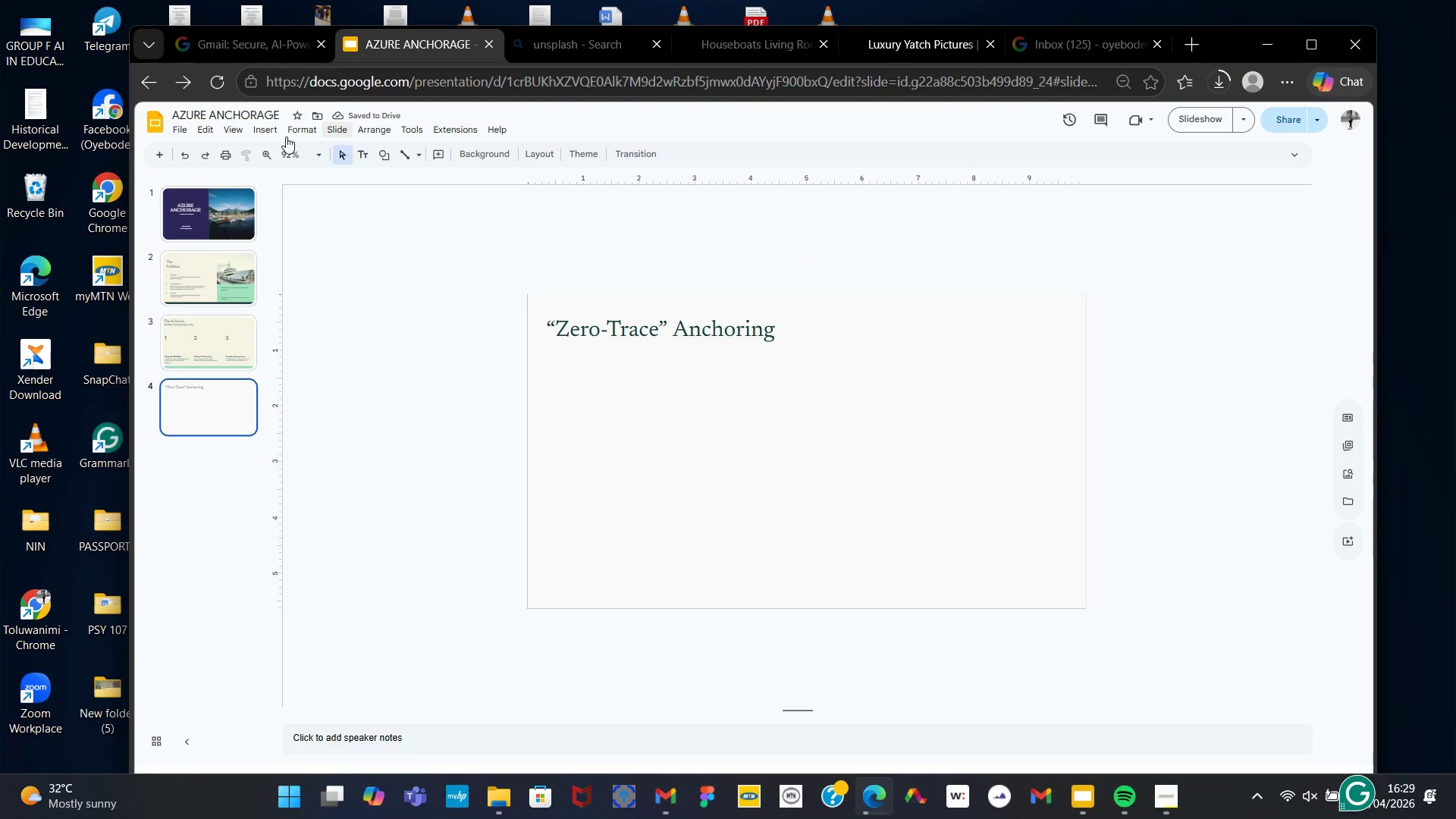 
left_click([259, 131])
 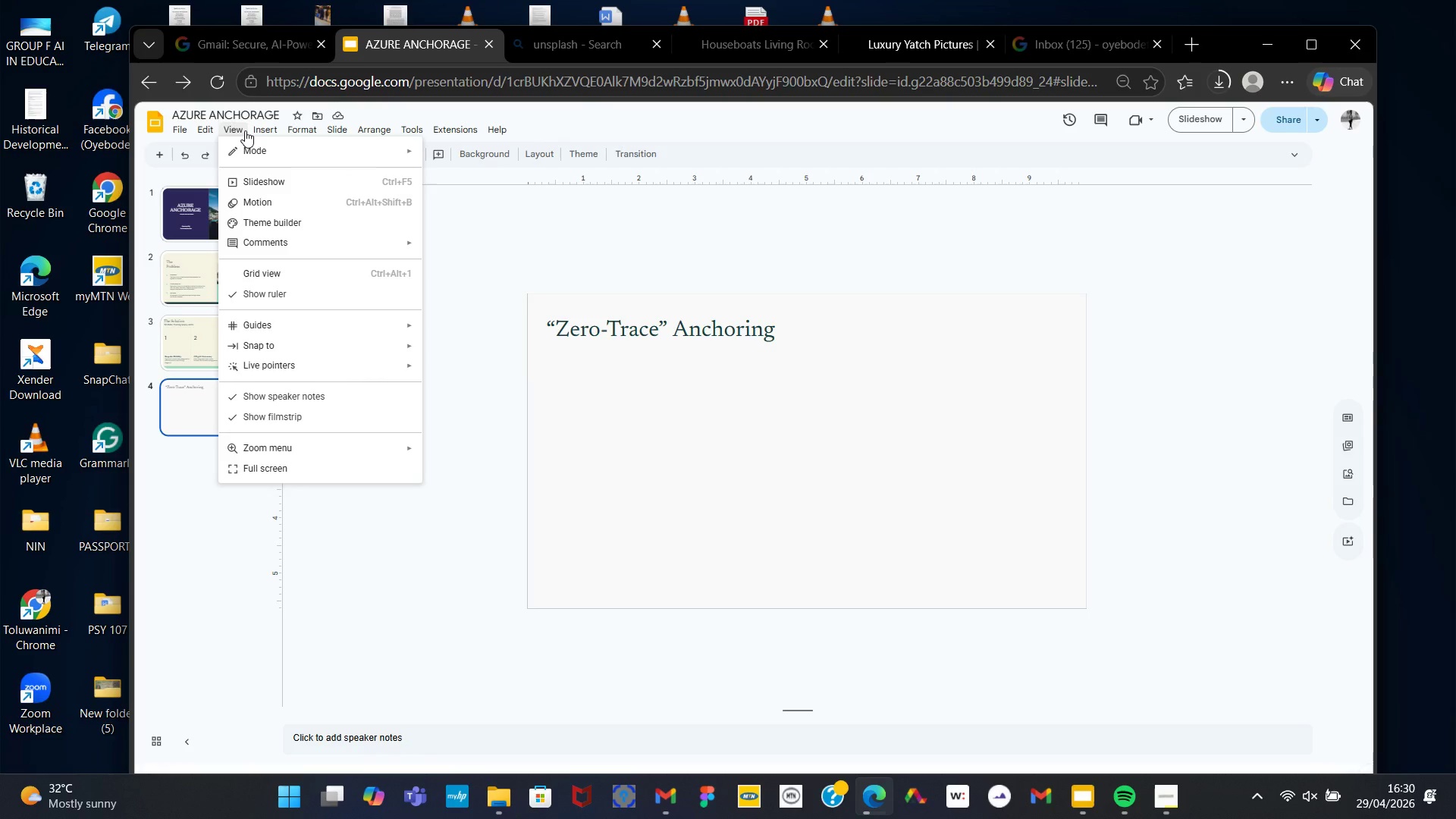 
wait(37.11)
 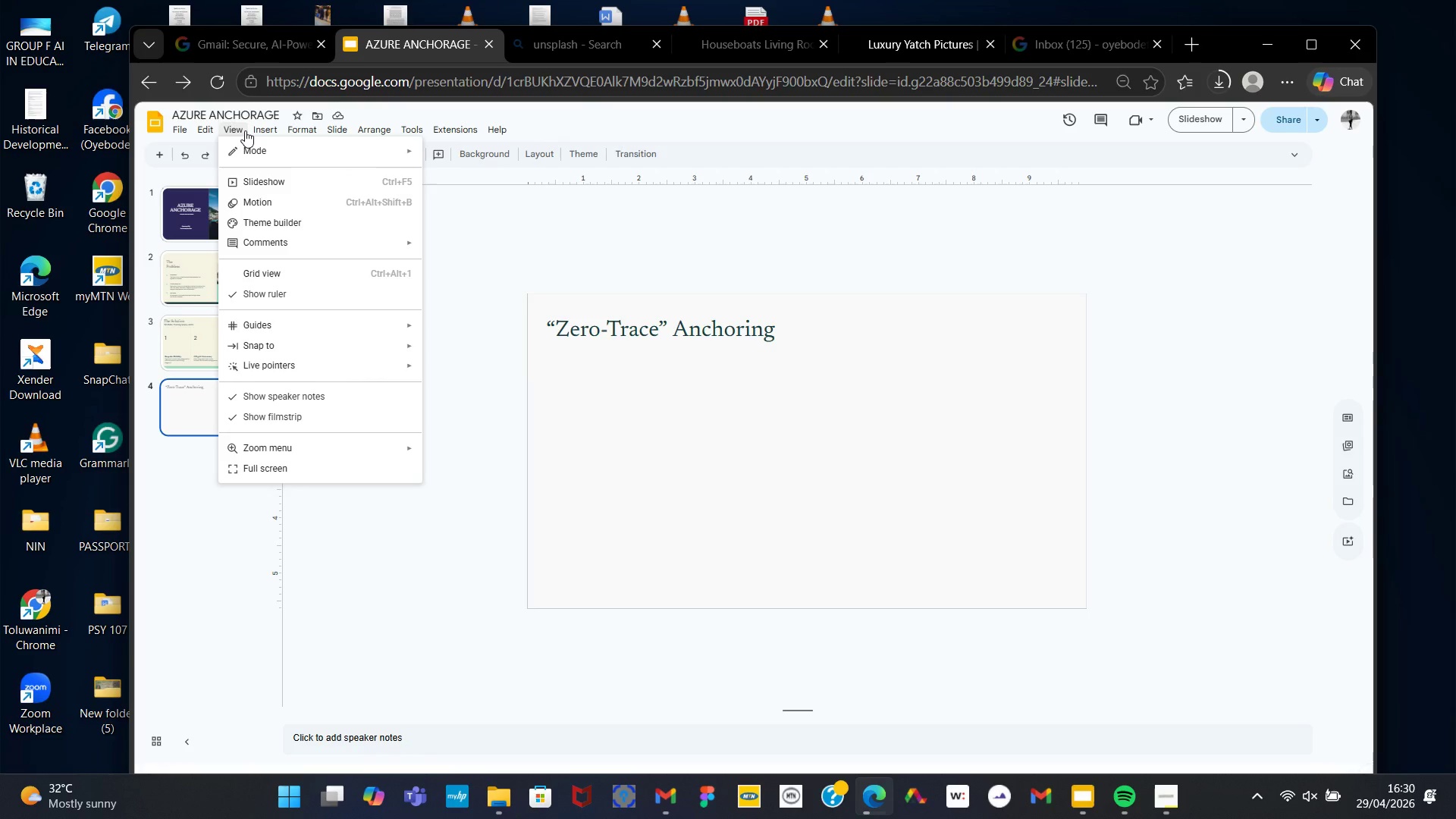 
left_click([291, 187])
 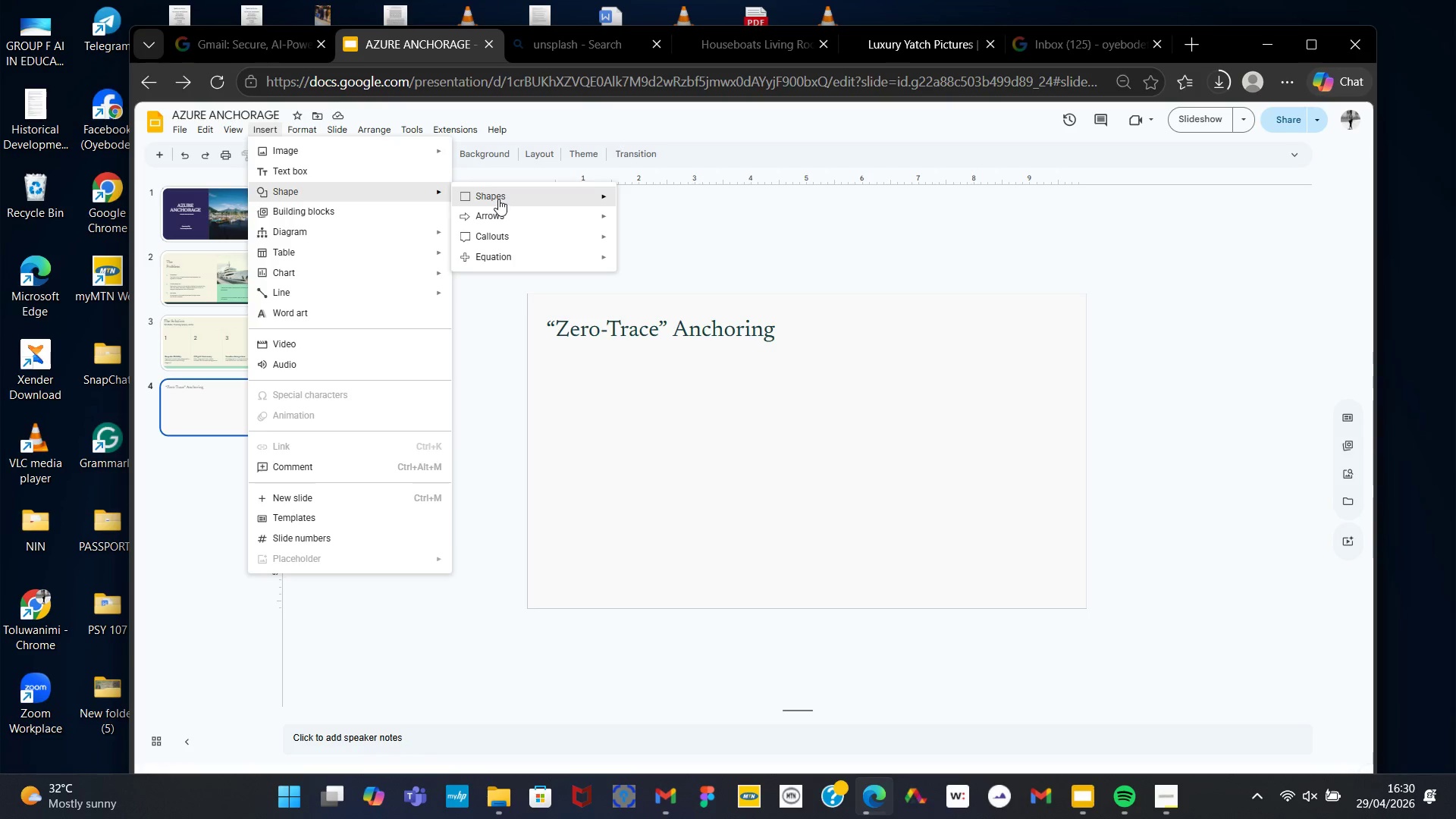 
left_click([498, 197])
 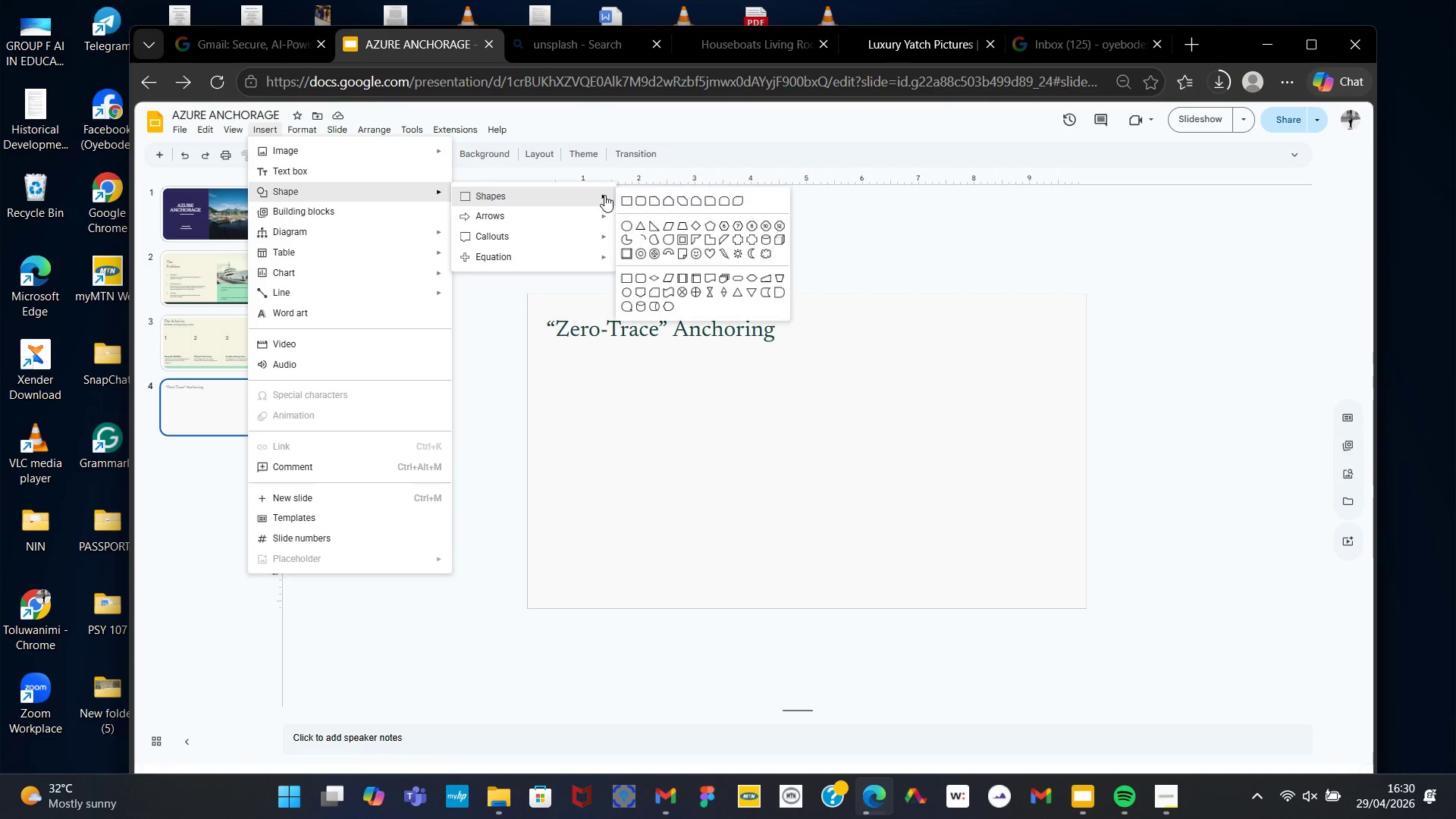 